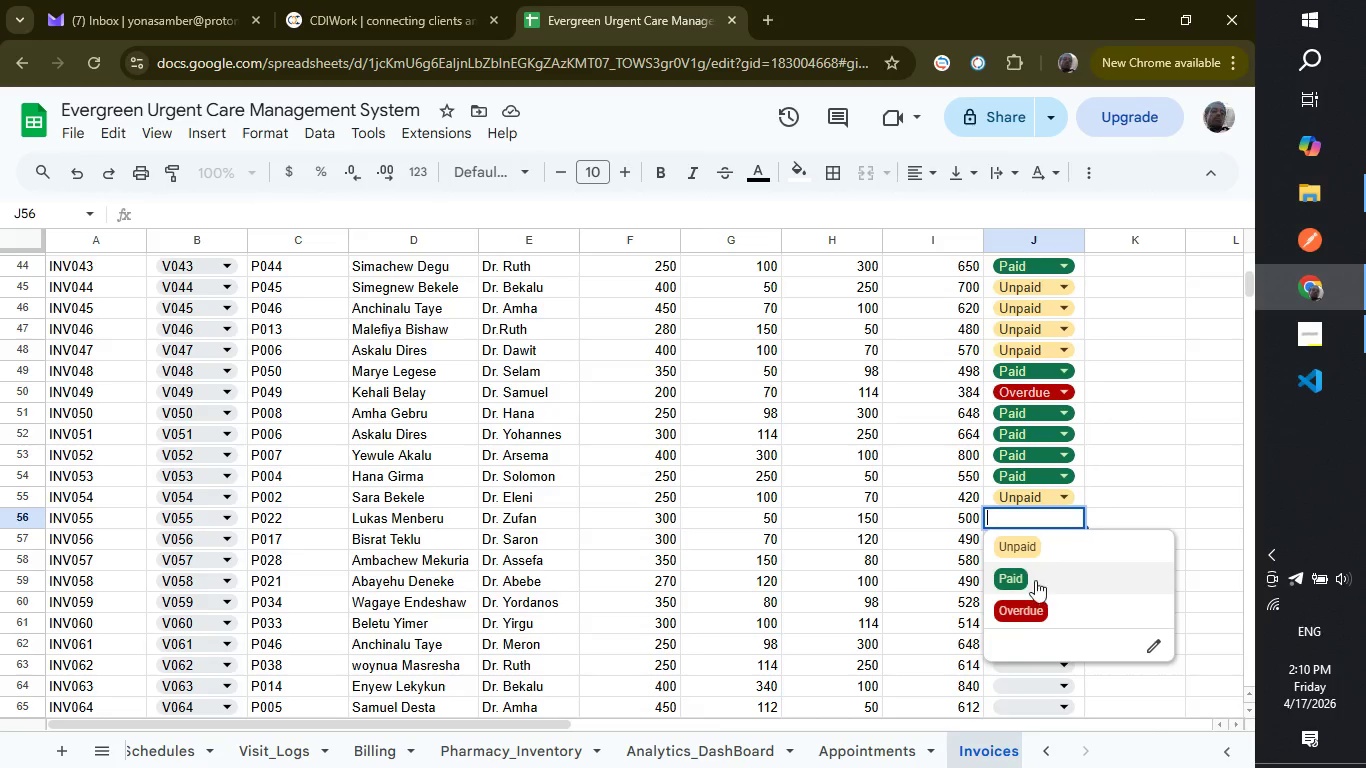 
left_click([1035, 602])
 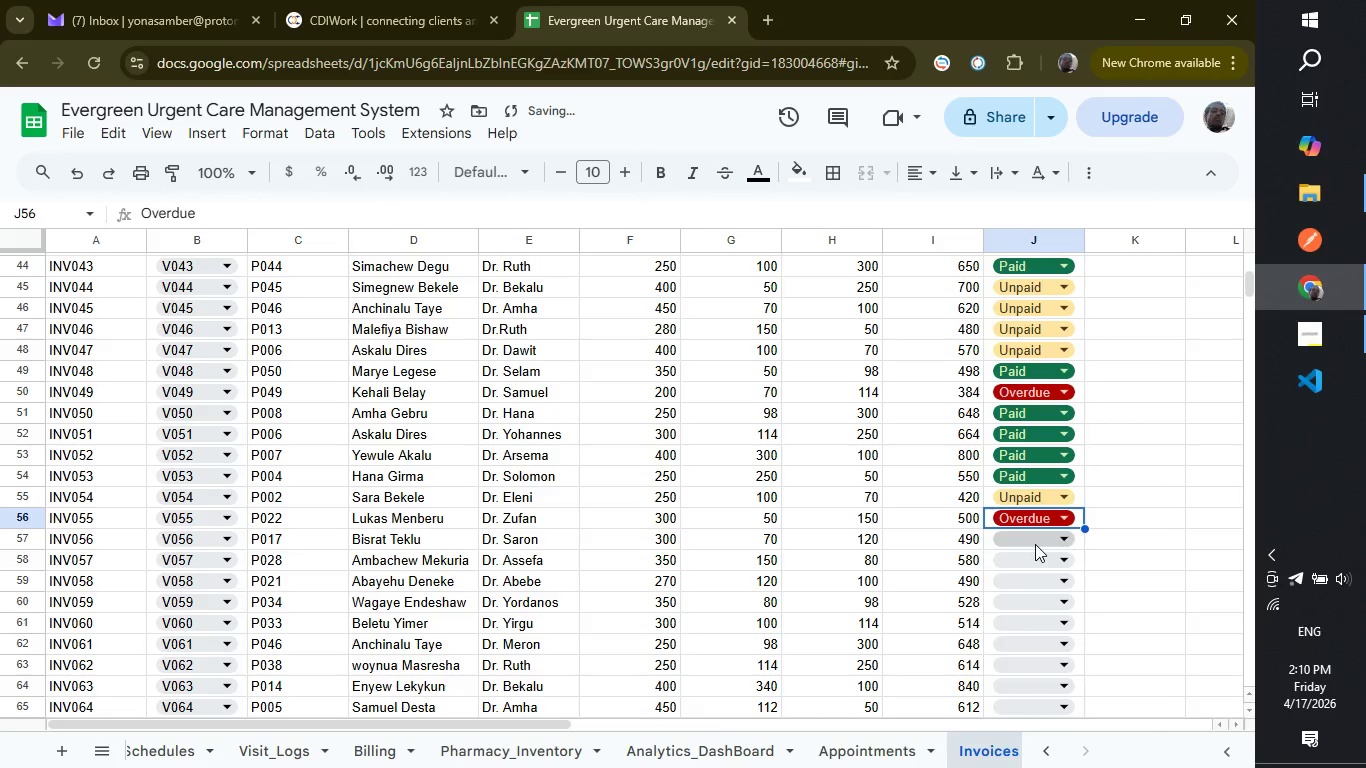 
left_click([1035, 544])
 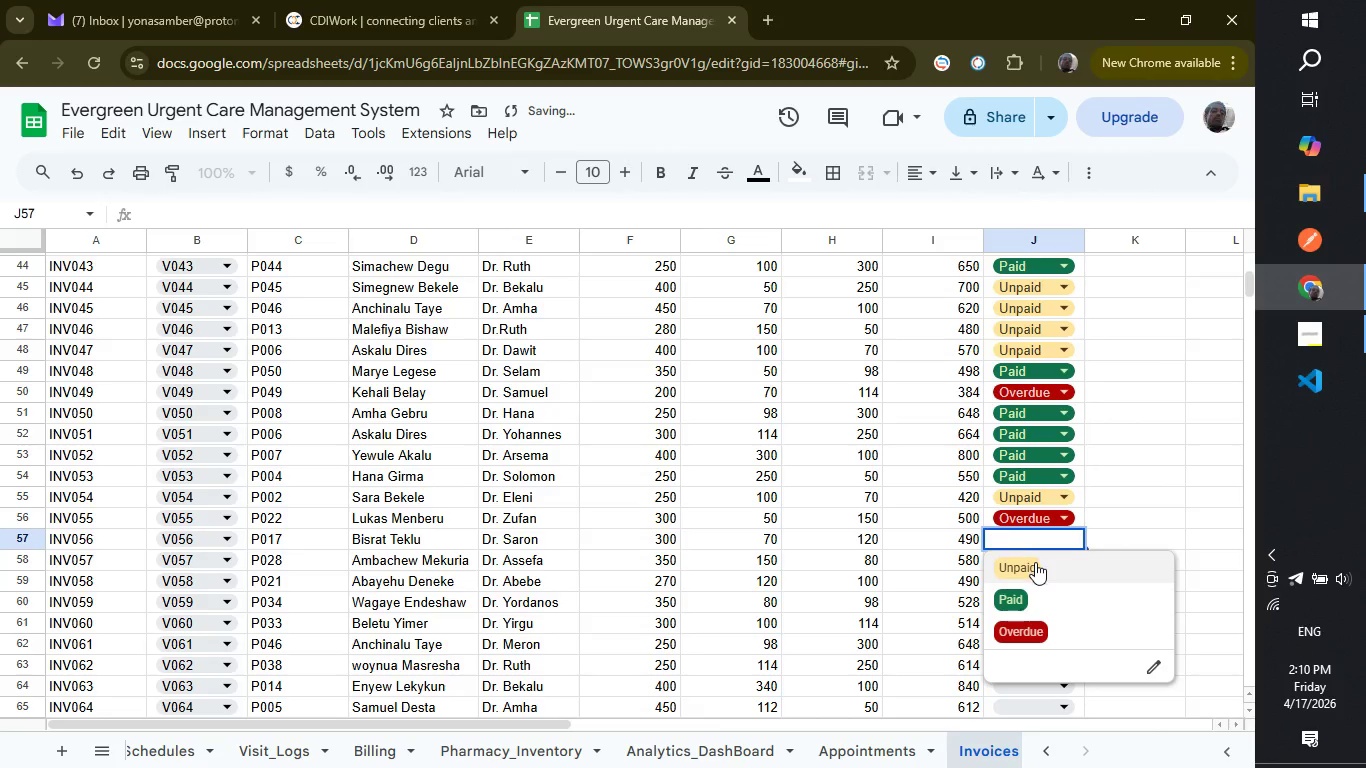 
left_click([1035, 562])
 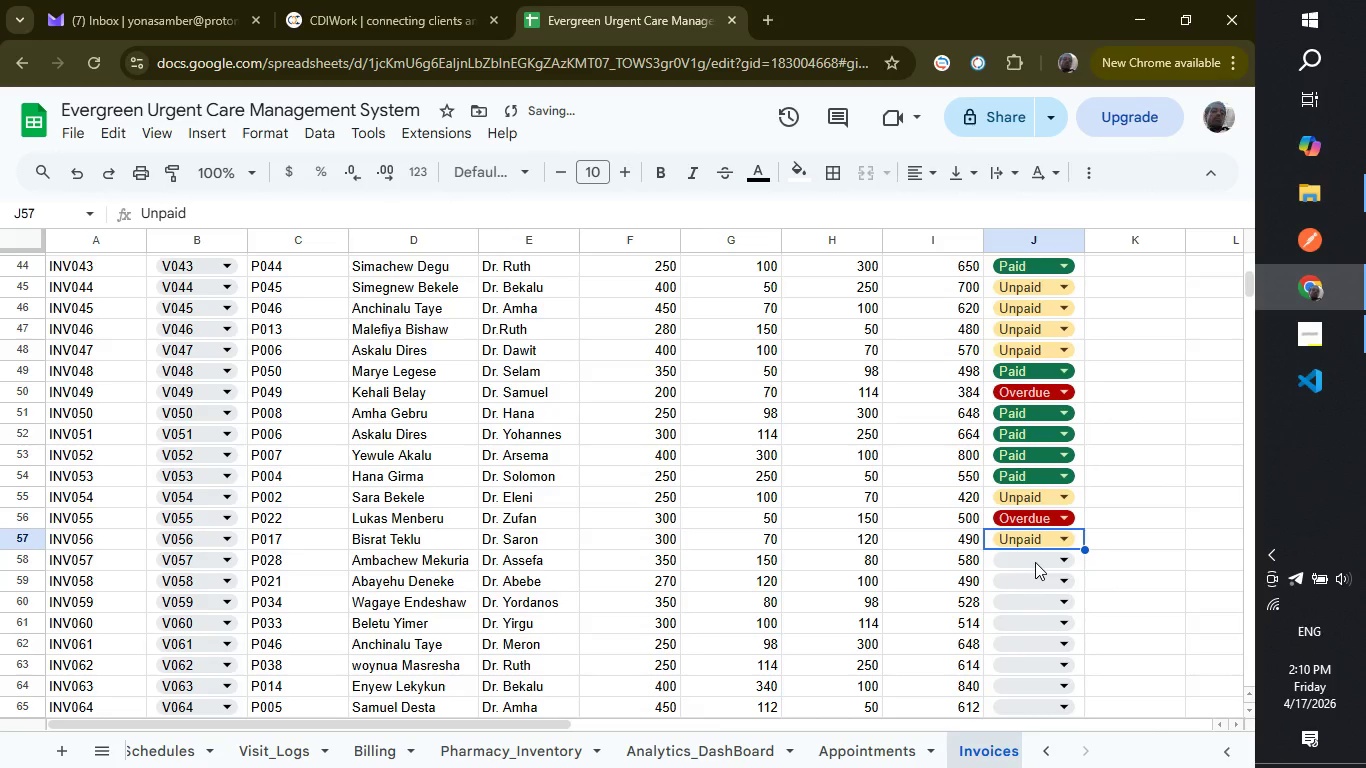 
left_click([1035, 562])
 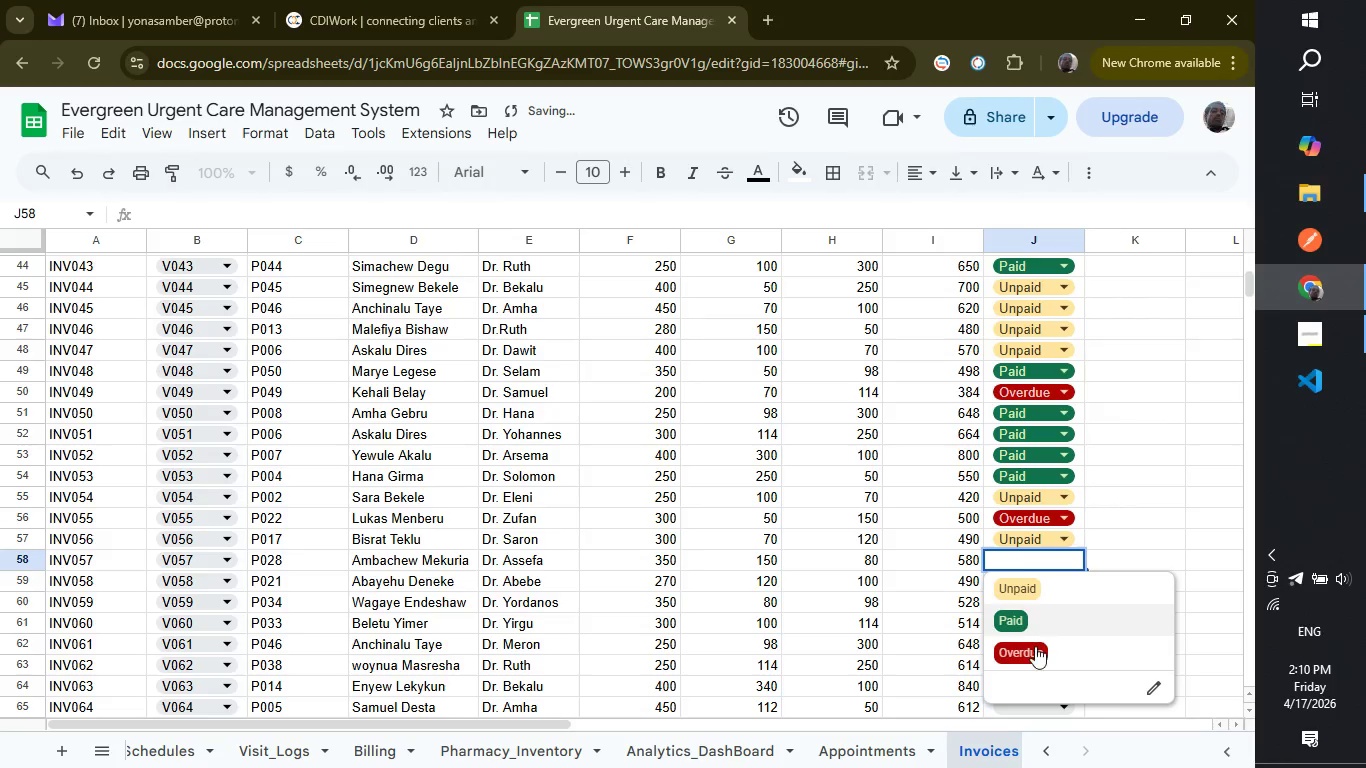 
left_click([1035, 648])
 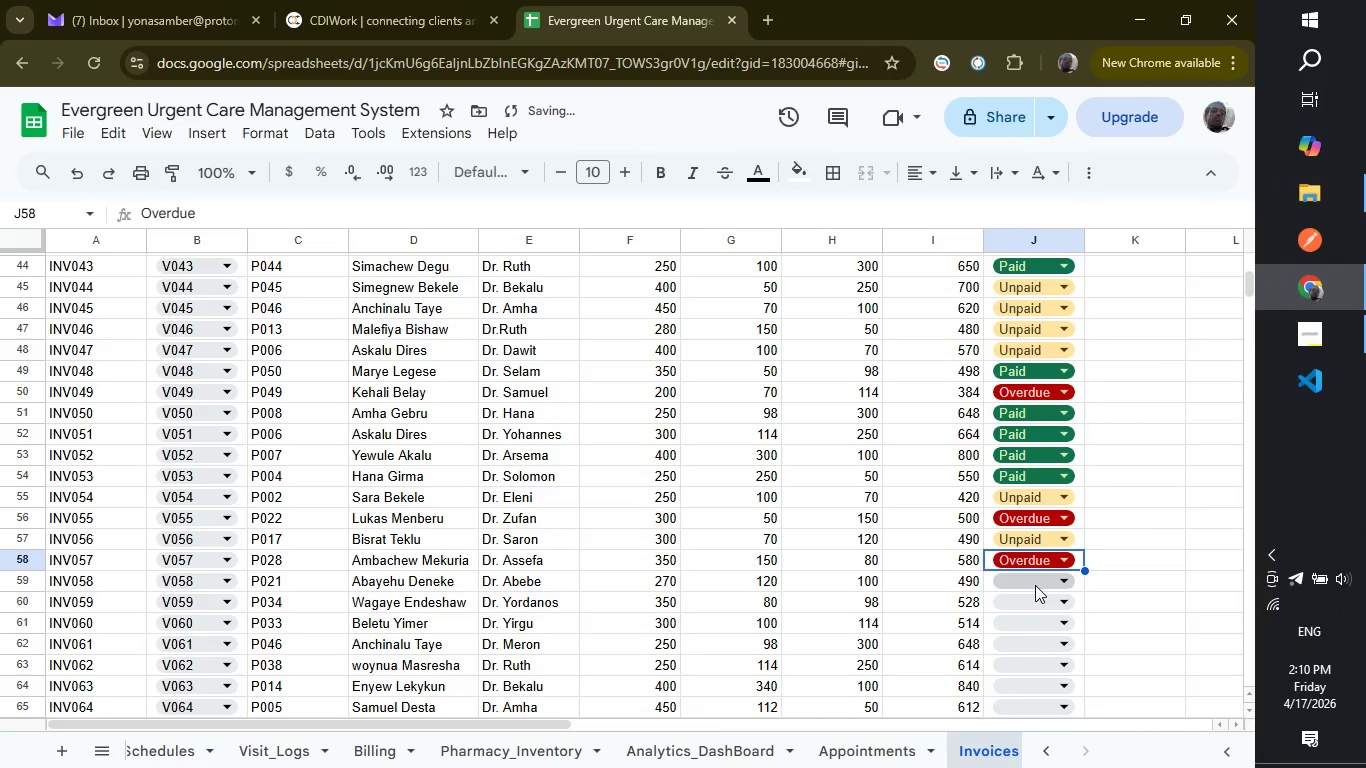 
left_click([1035, 585])
 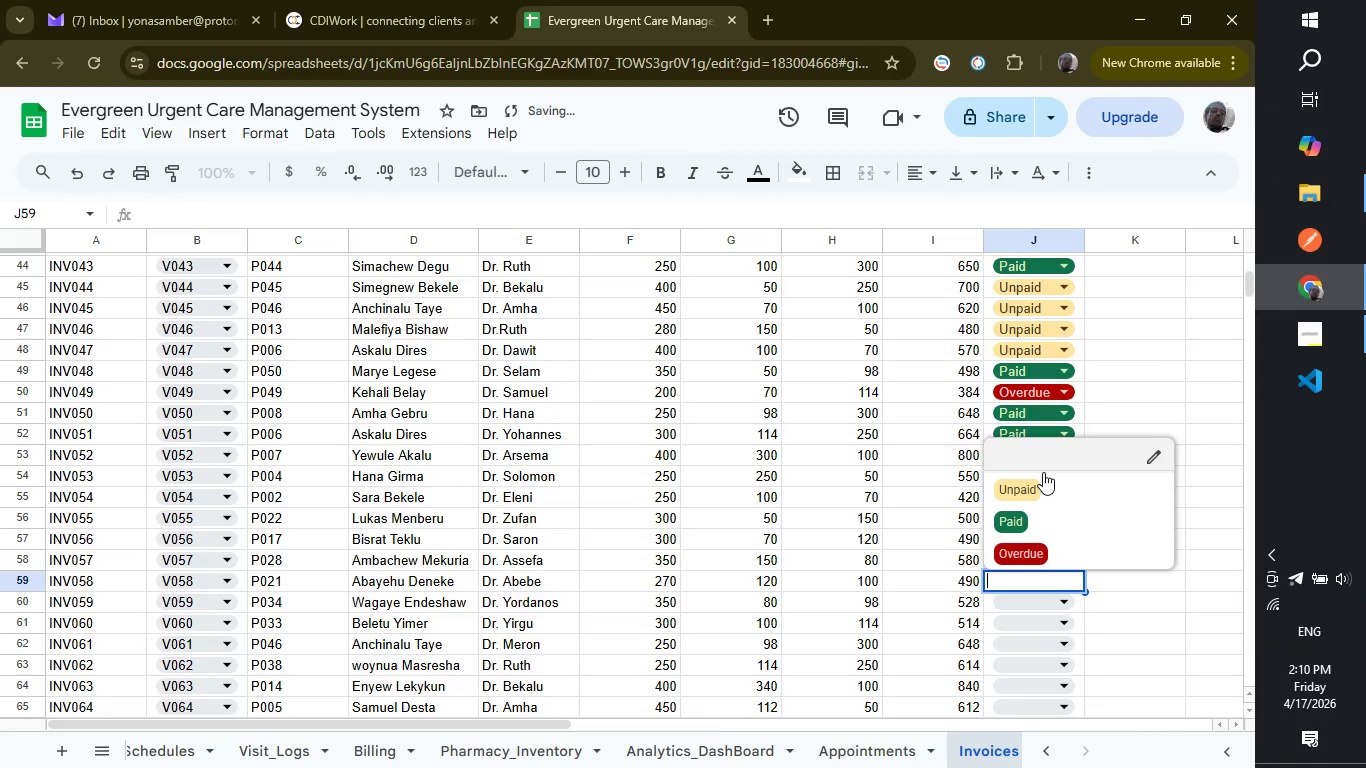 
left_click([1043, 483])
 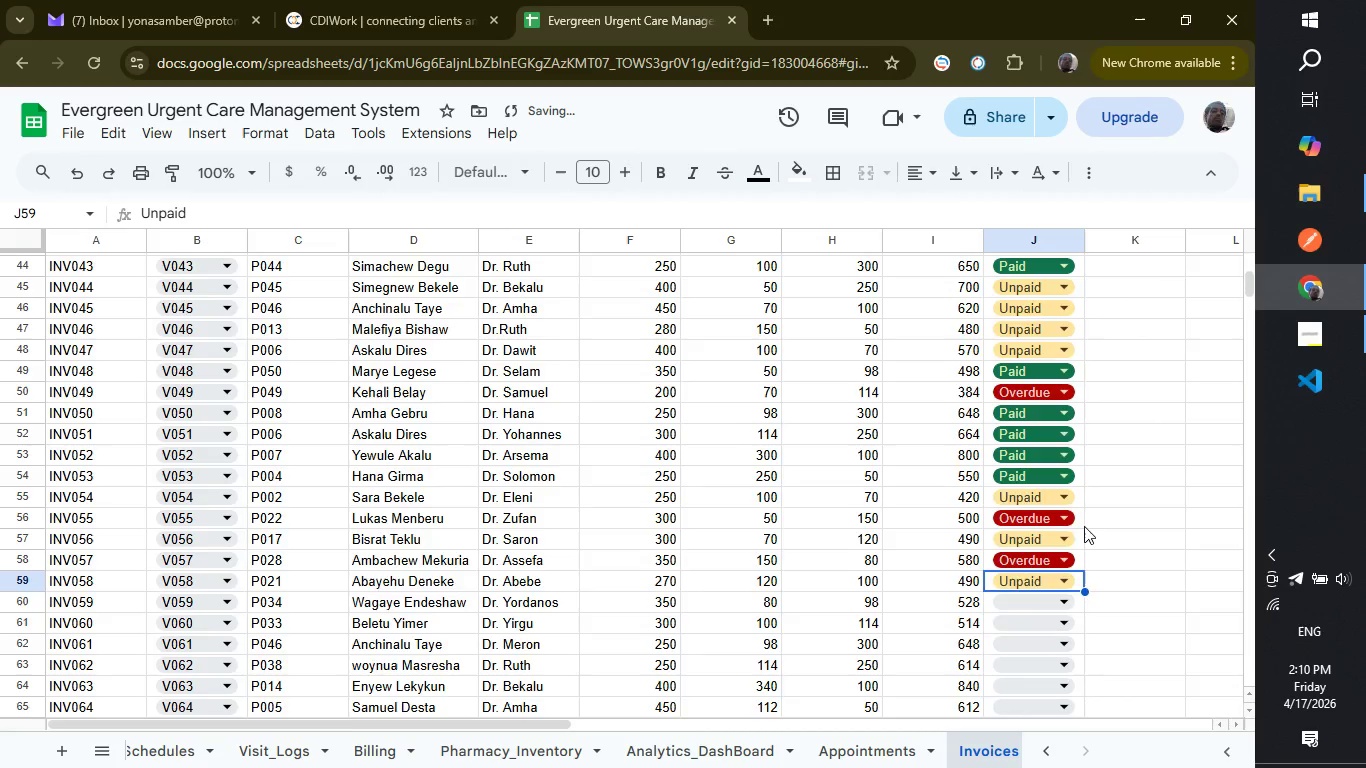 
scroll: coordinate [1084, 526], scroll_direction: down, amount: 1.0
 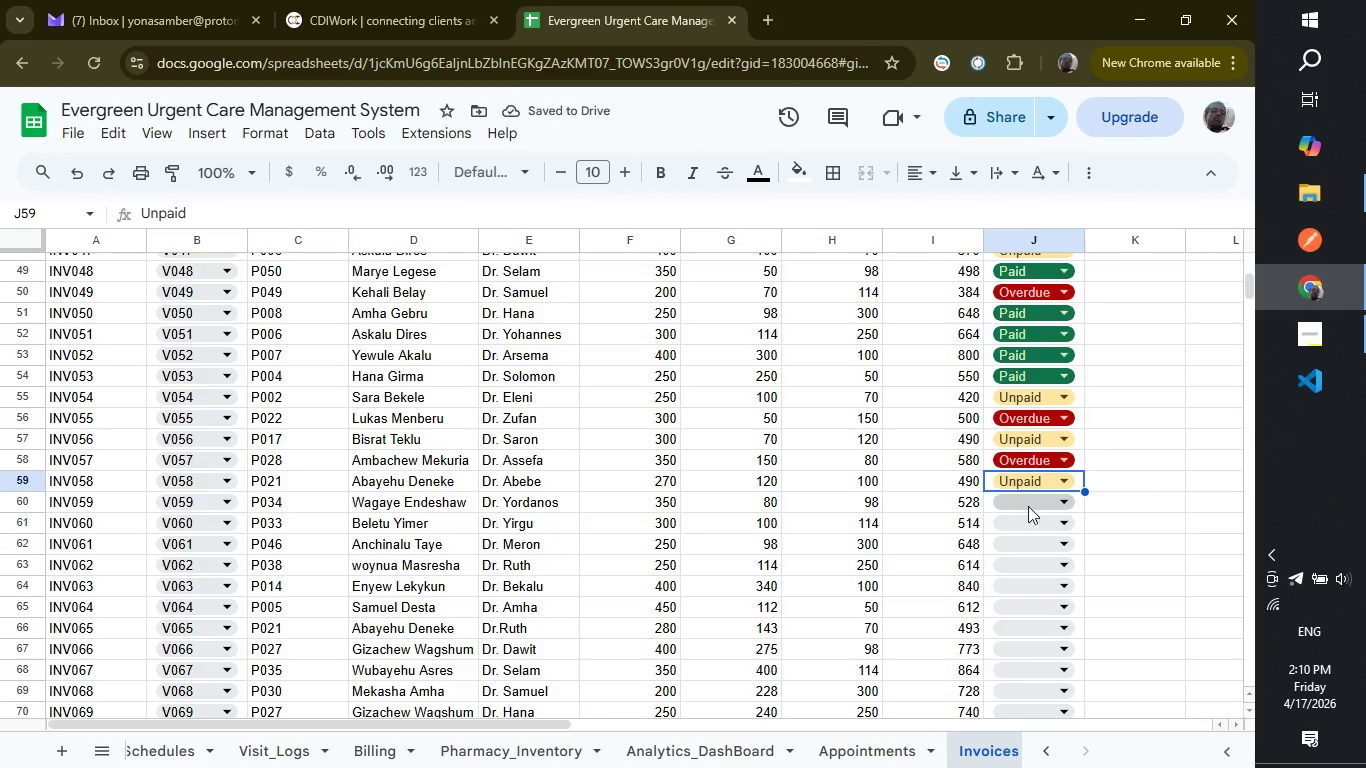 
left_click([1026, 498])
 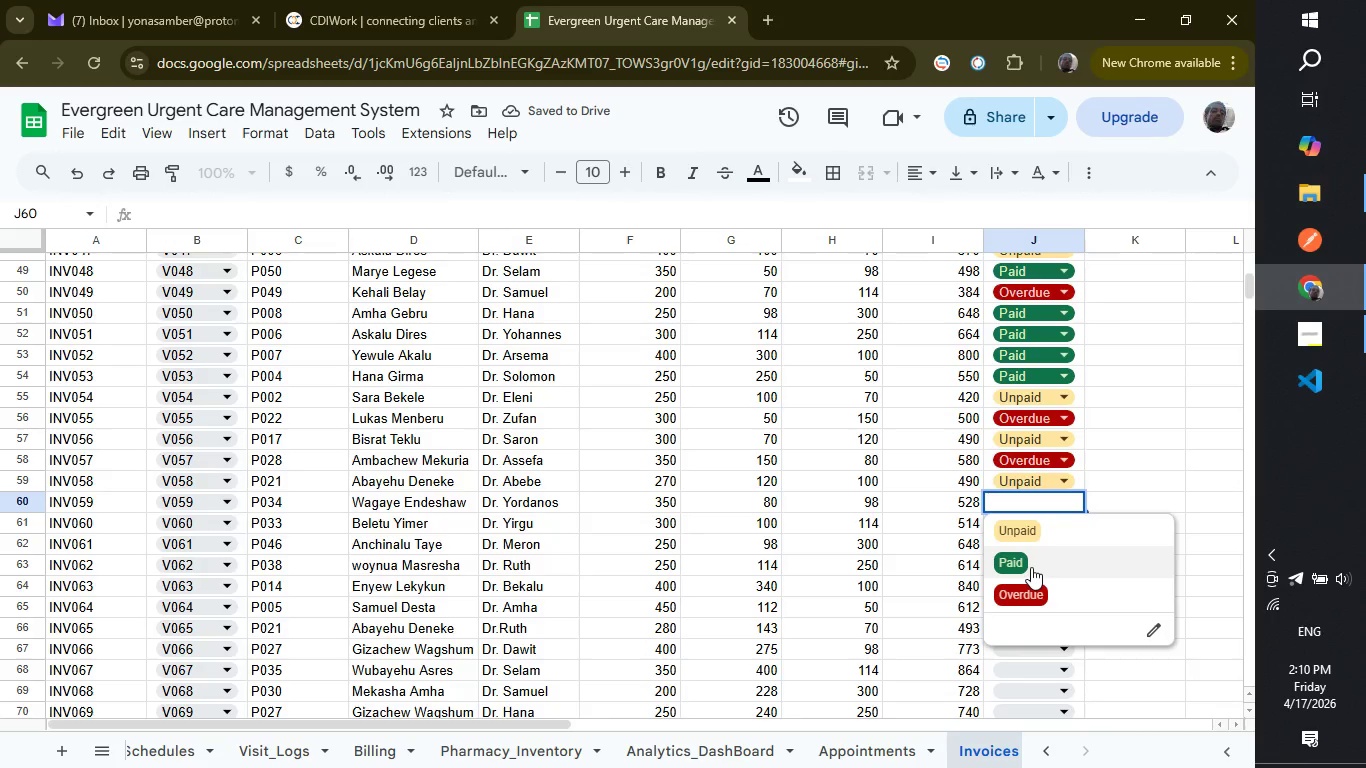 
left_click([1031, 567])
 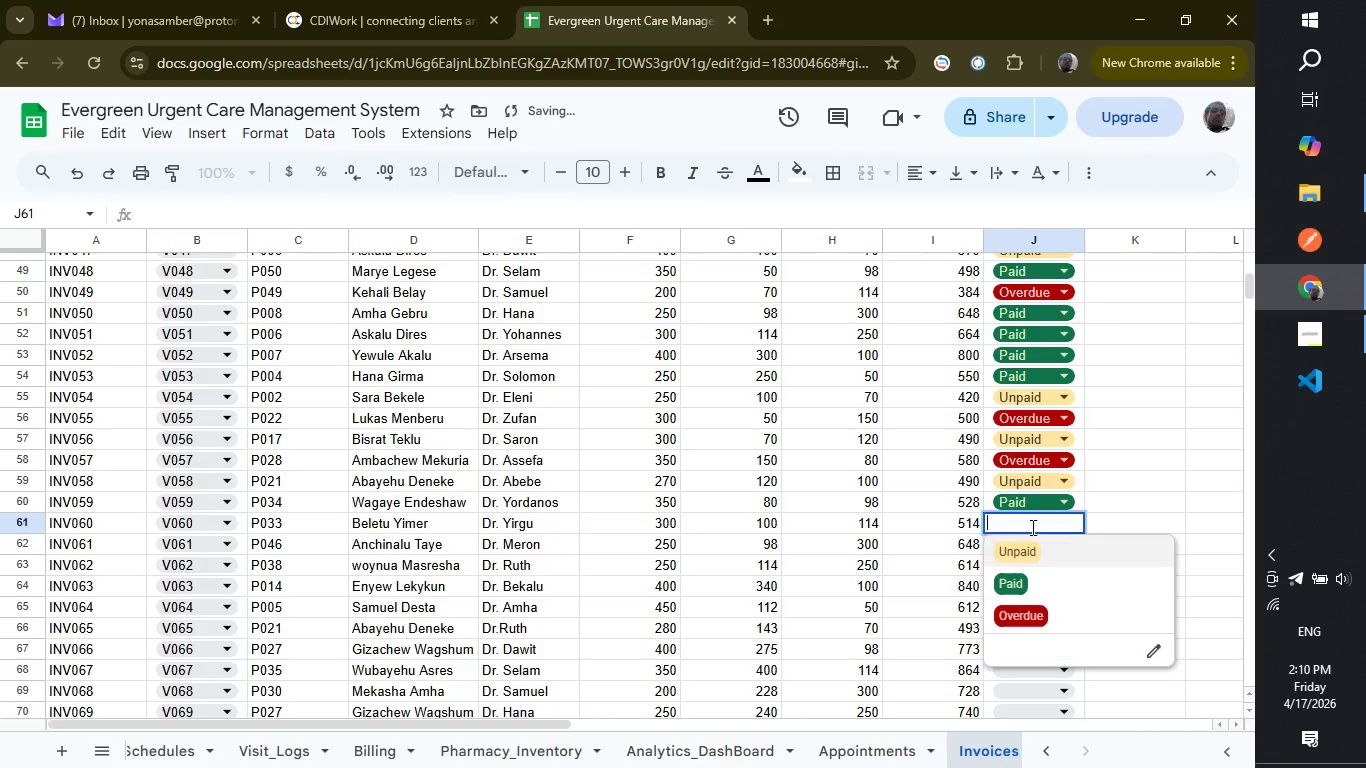 
left_click([1031, 527])
 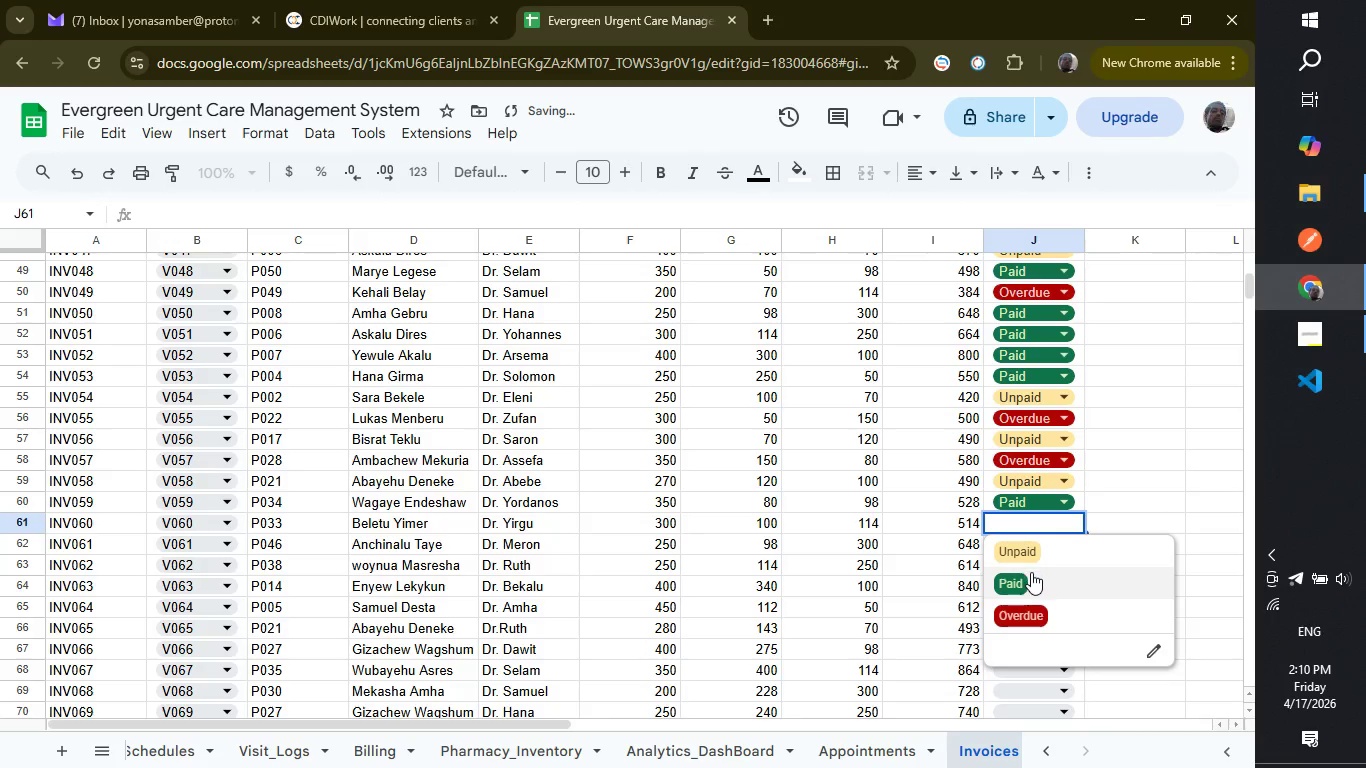 
left_click([1031, 572])
 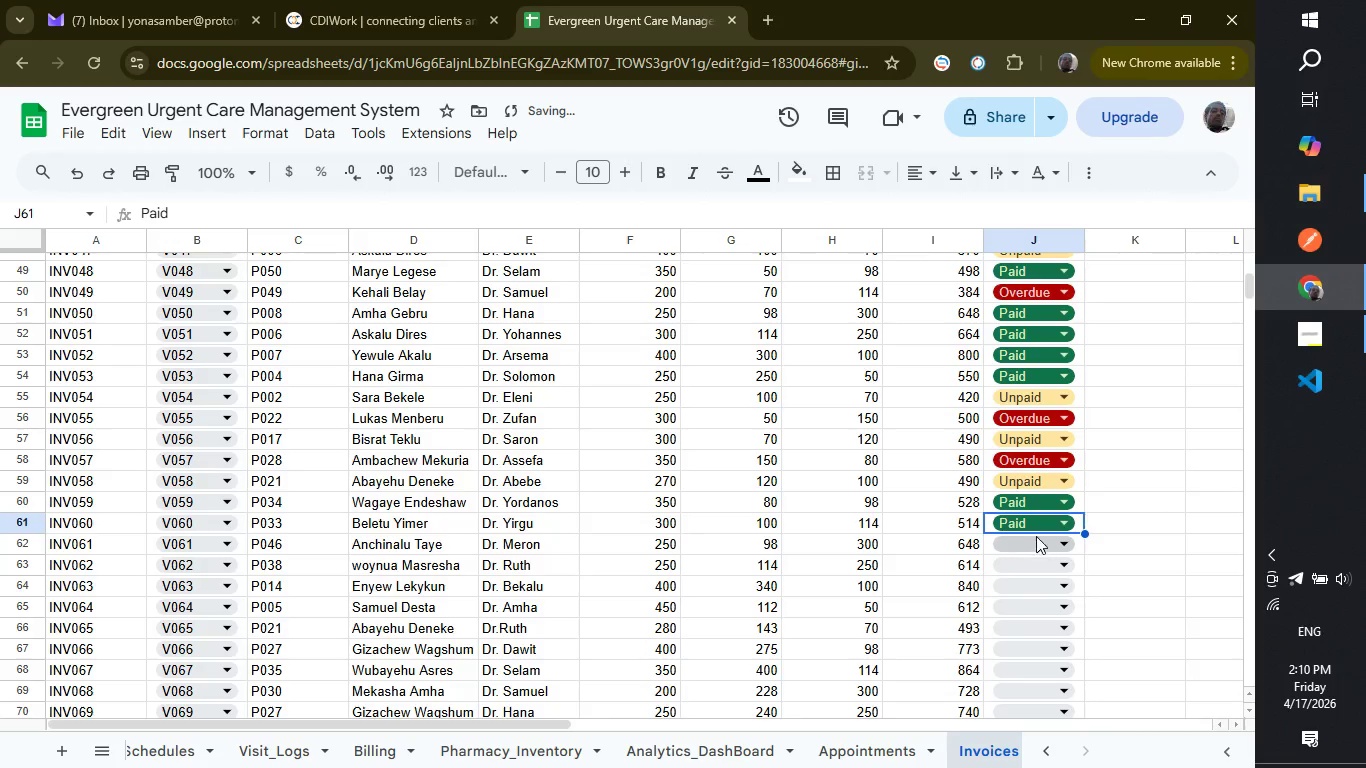 
left_click([1036, 536])
 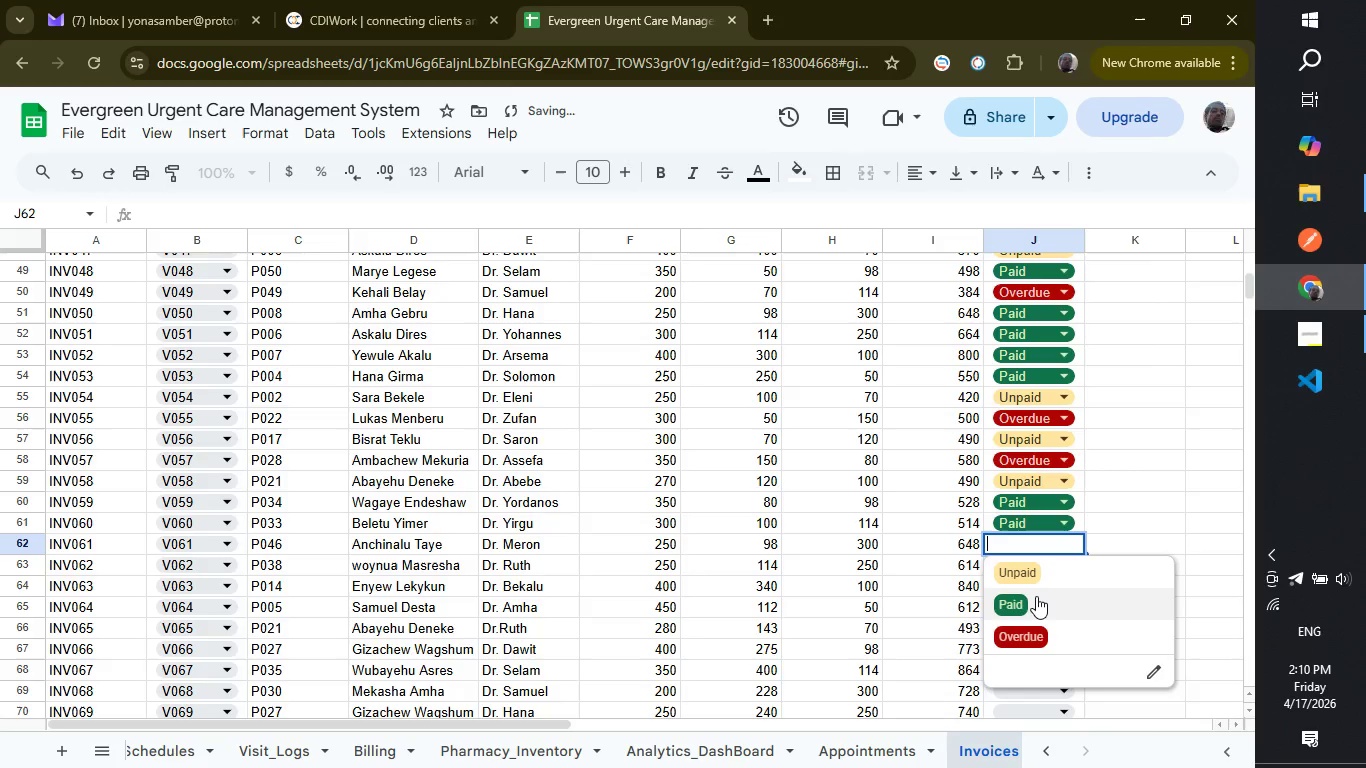 
left_click([1036, 596])
 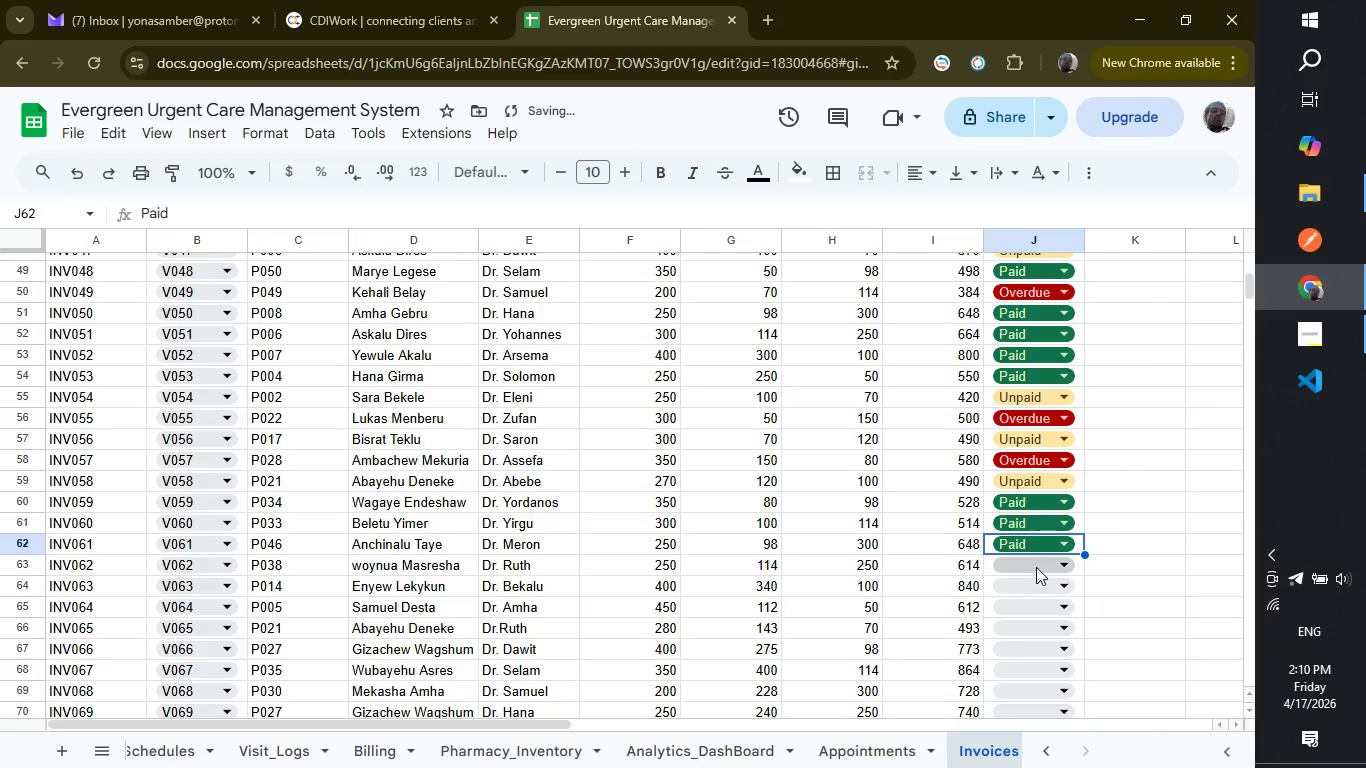 
left_click([1036, 567])
 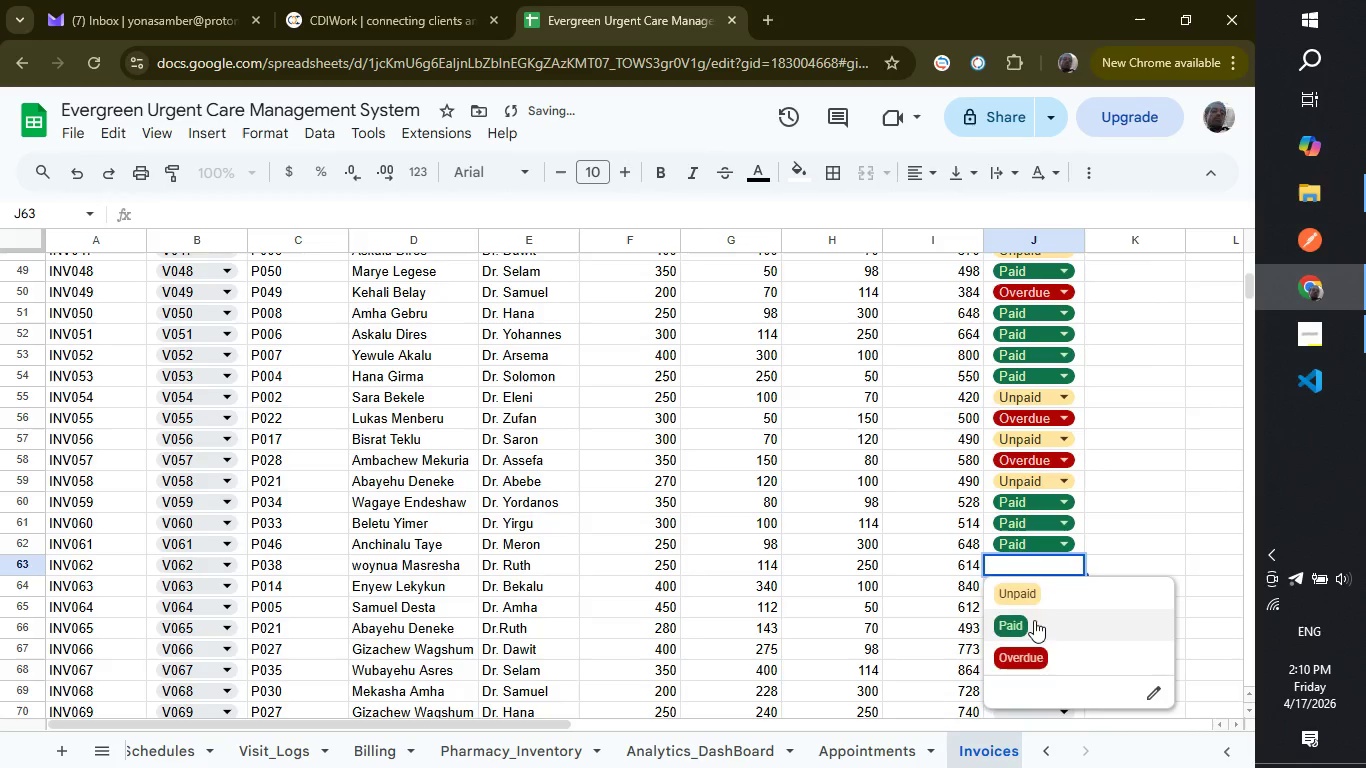 
left_click([1034, 620])
 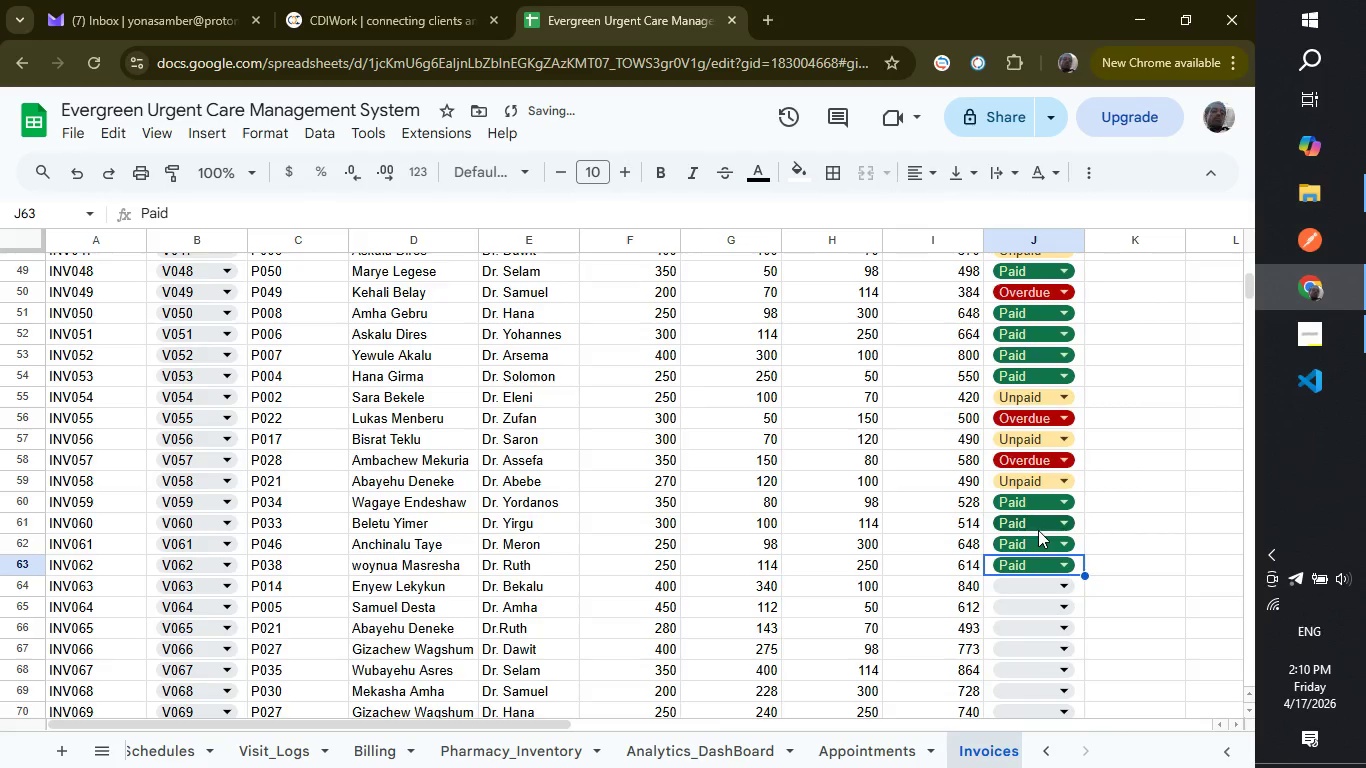 
scroll: coordinate [1038, 530], scroll_direction: down, amount: 2.0
 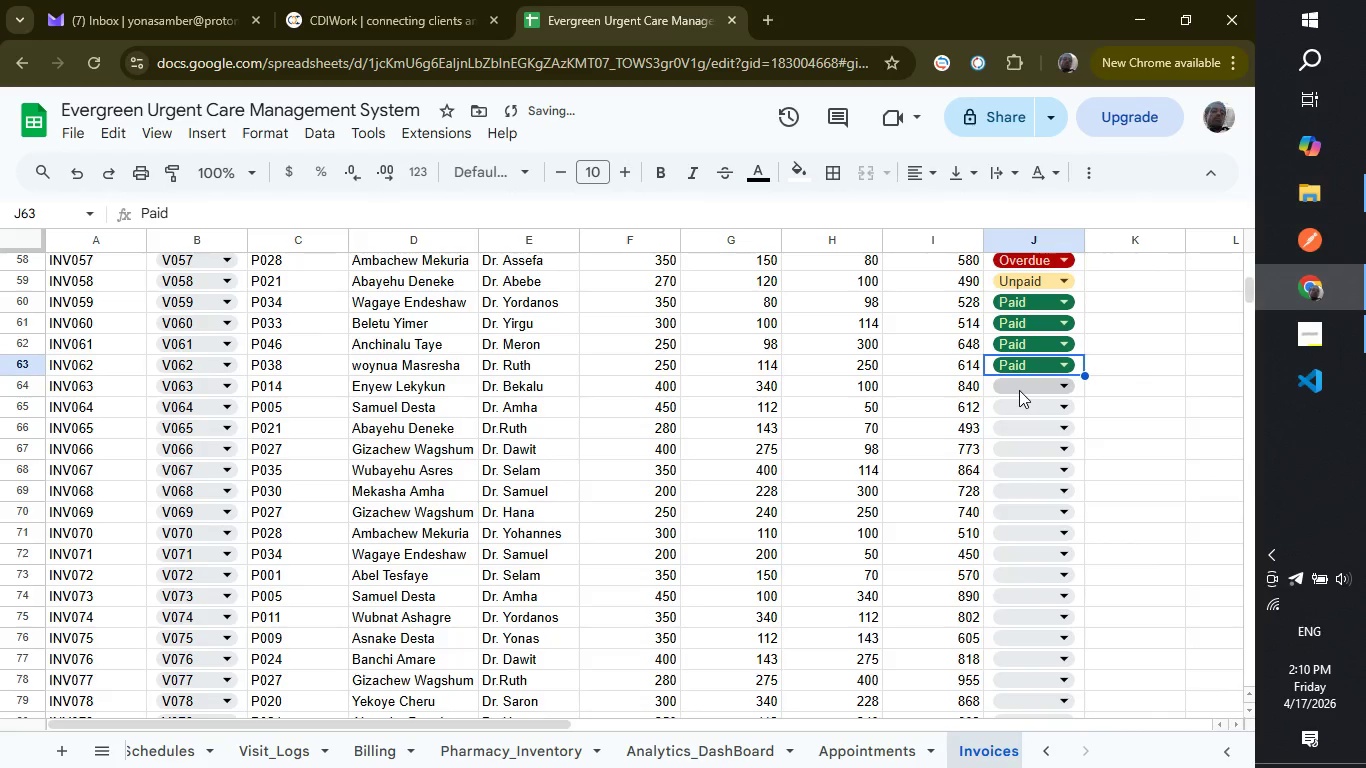 
left_click([1019, 390])
 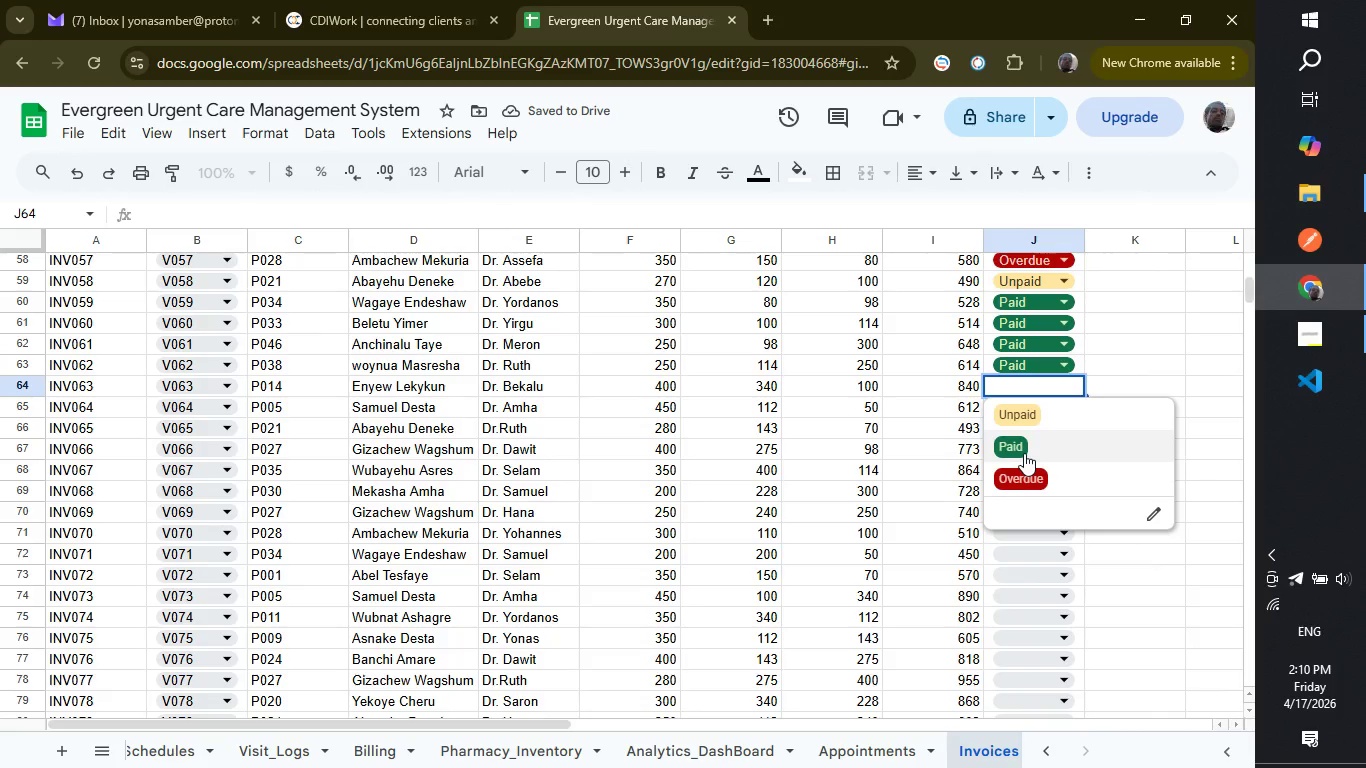 
left_click([1024, 453])
 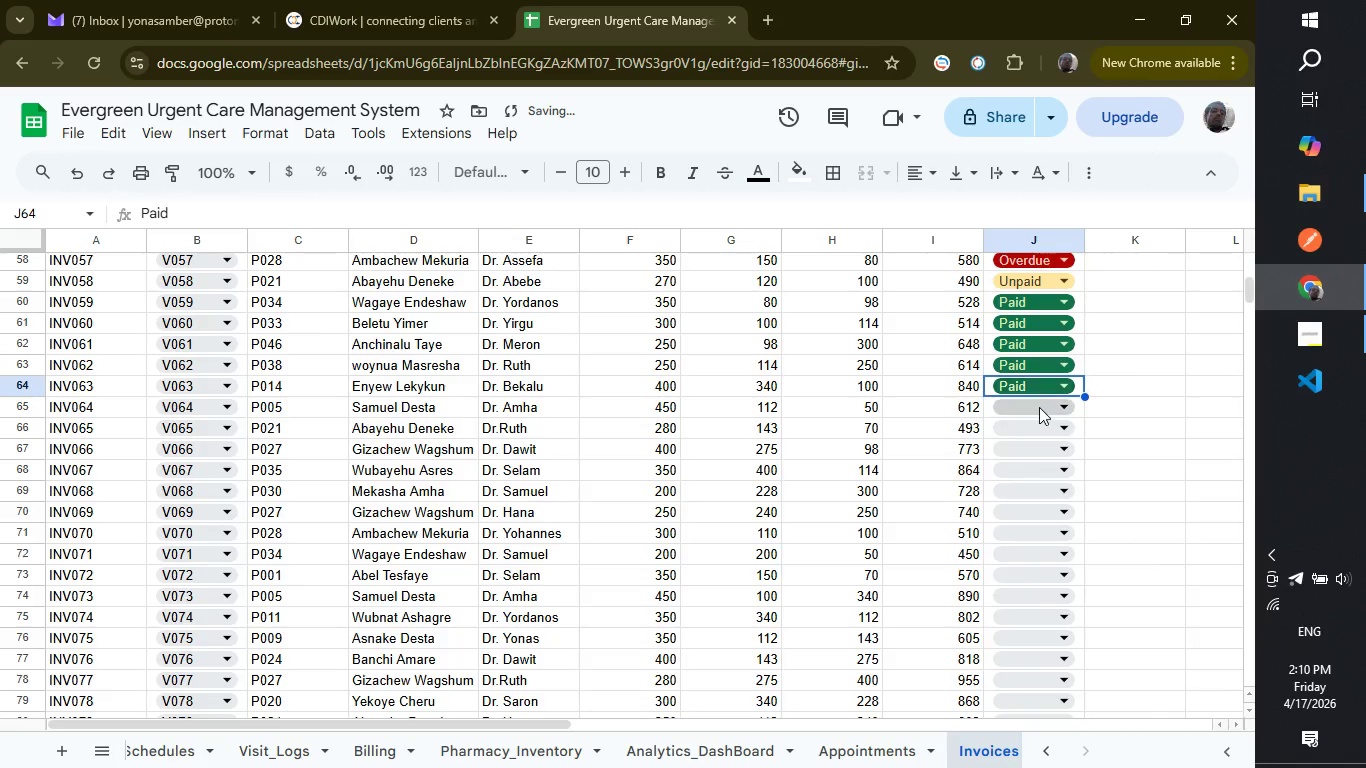 
left_click([1039, 411])
 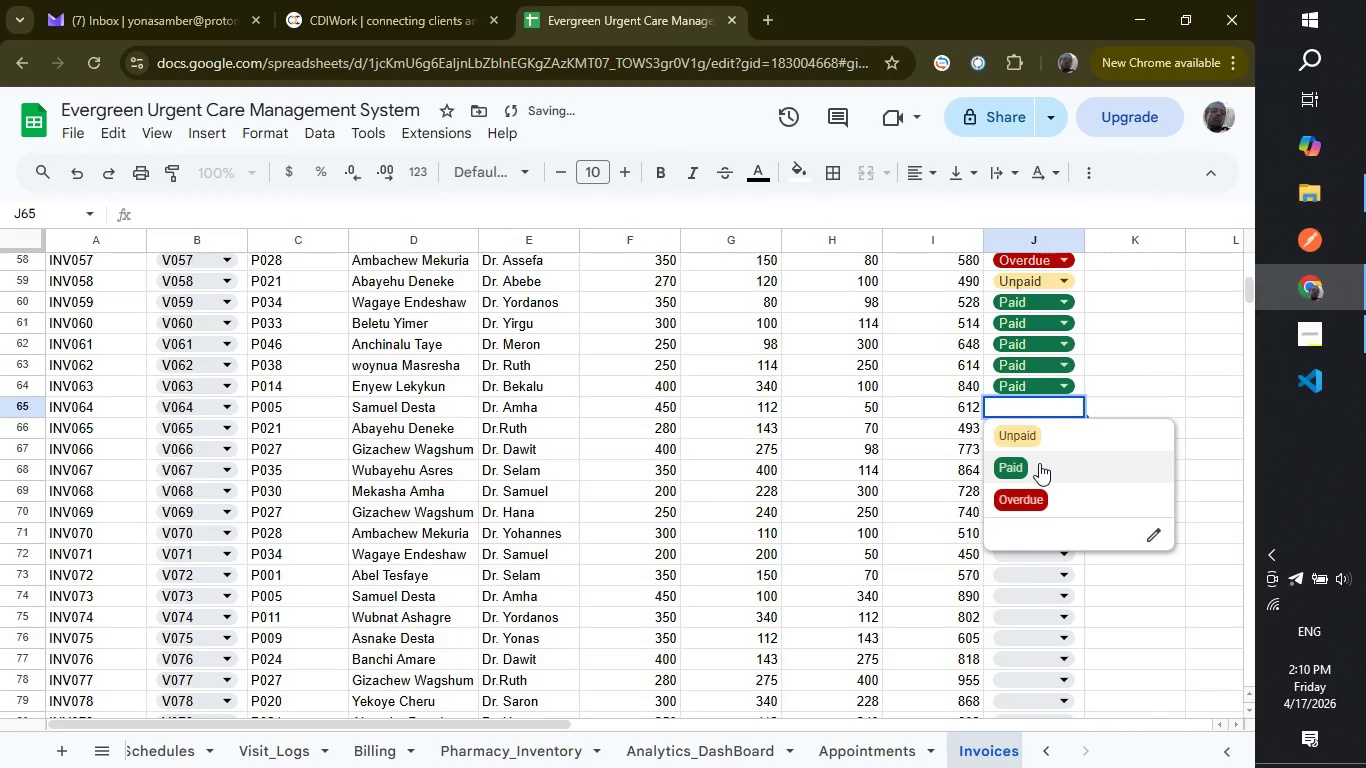 
left_click([1039, 463])
 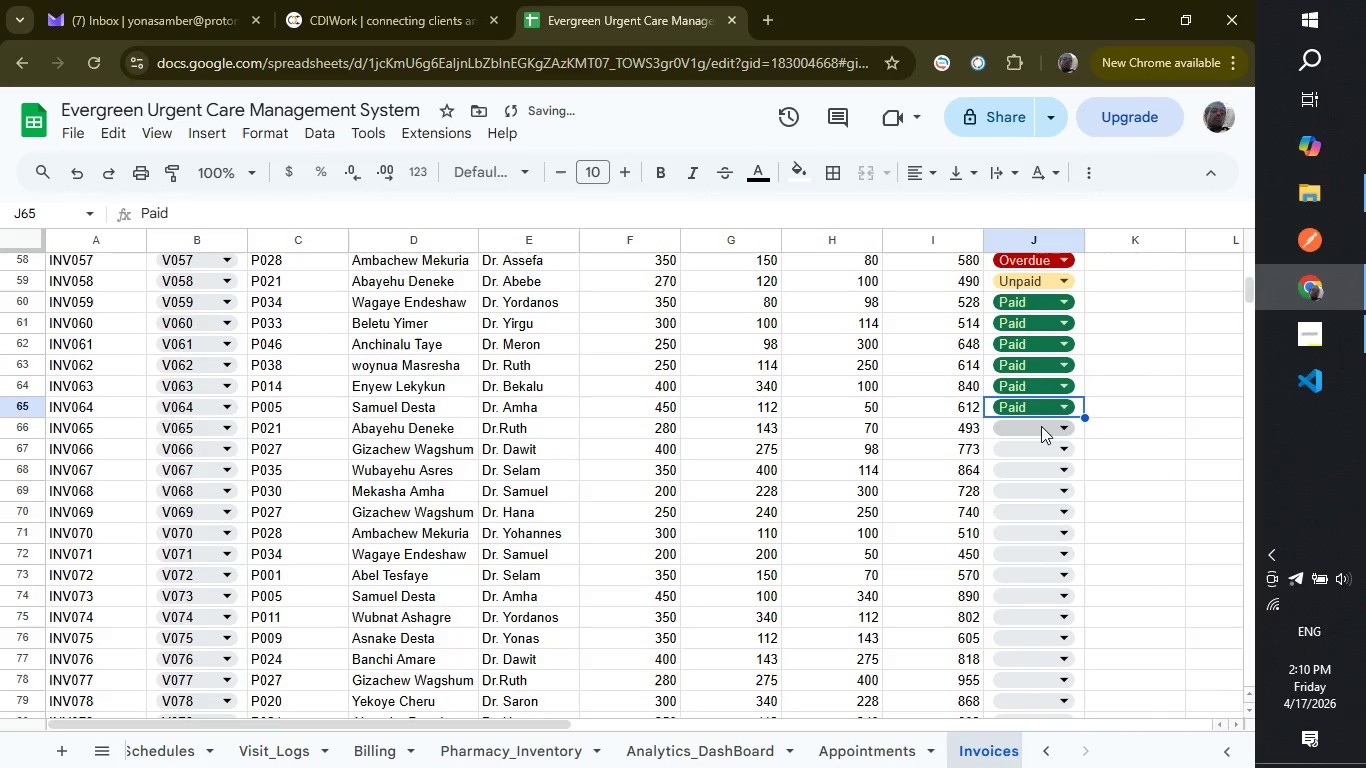 
left_click([1041, 426])
 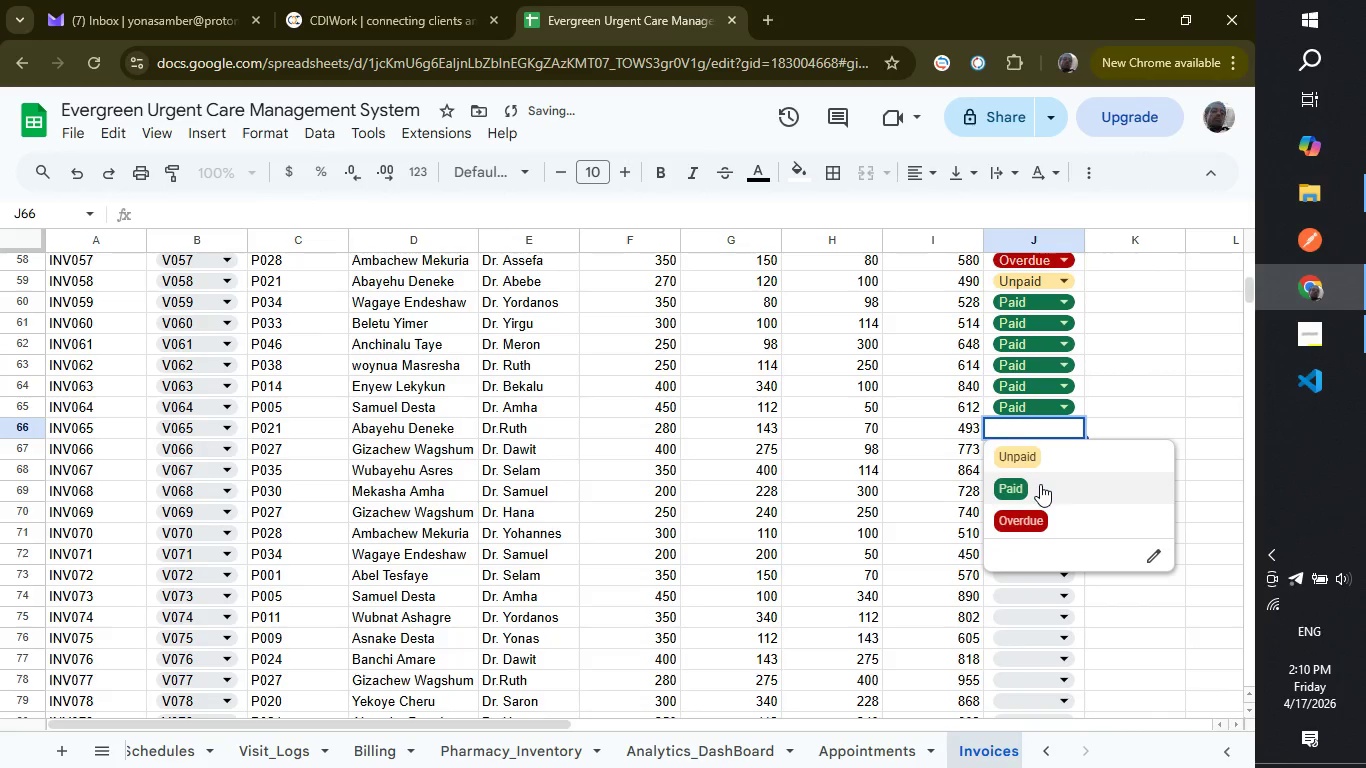 
left_click([1040, 484])
 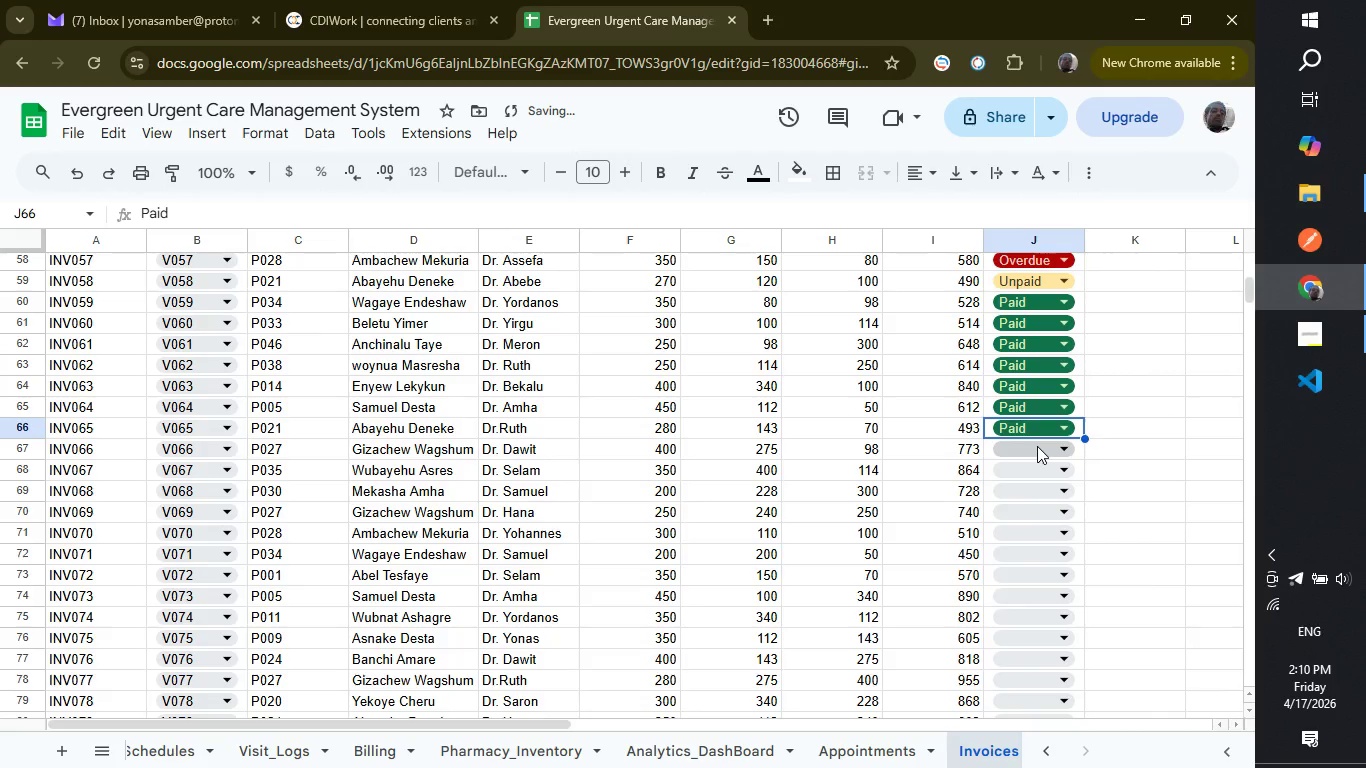 
left_click([1037, 446])
 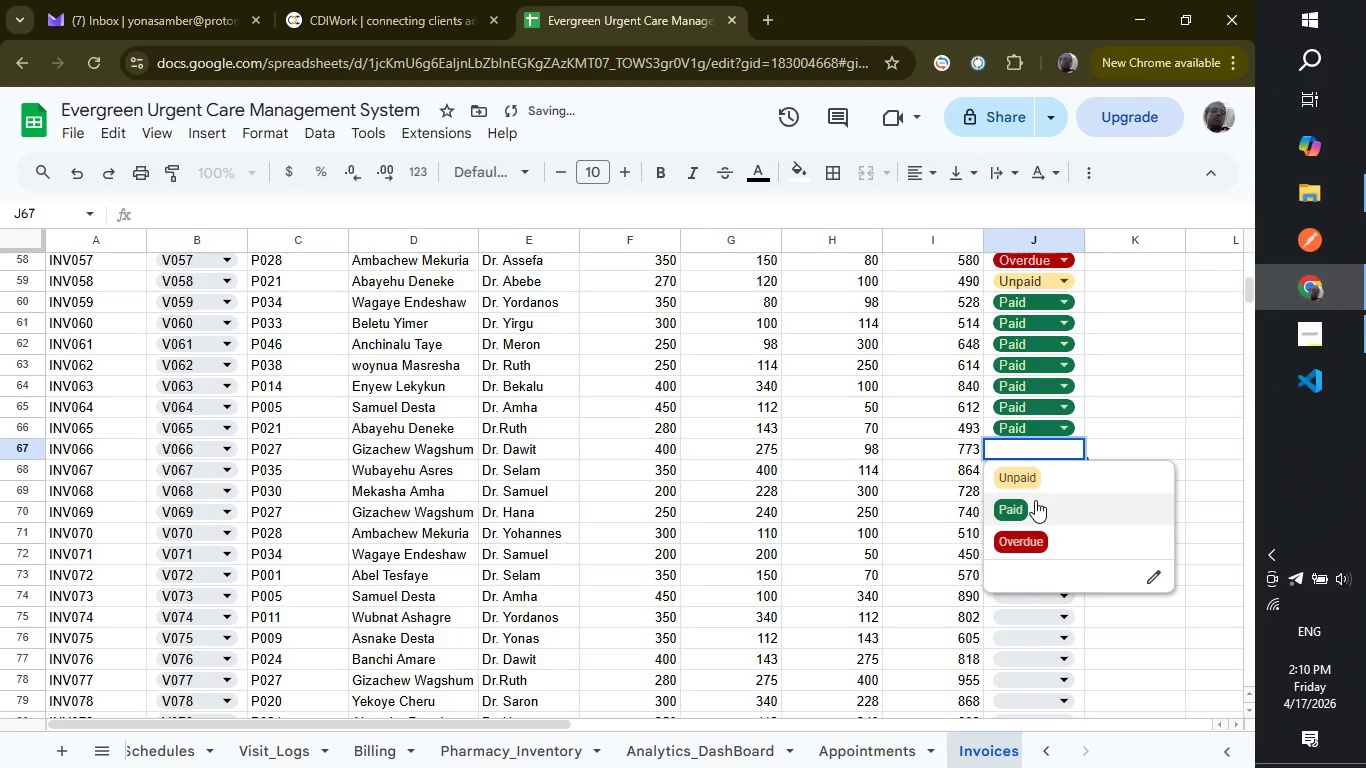 
left_click([1035, 500])
 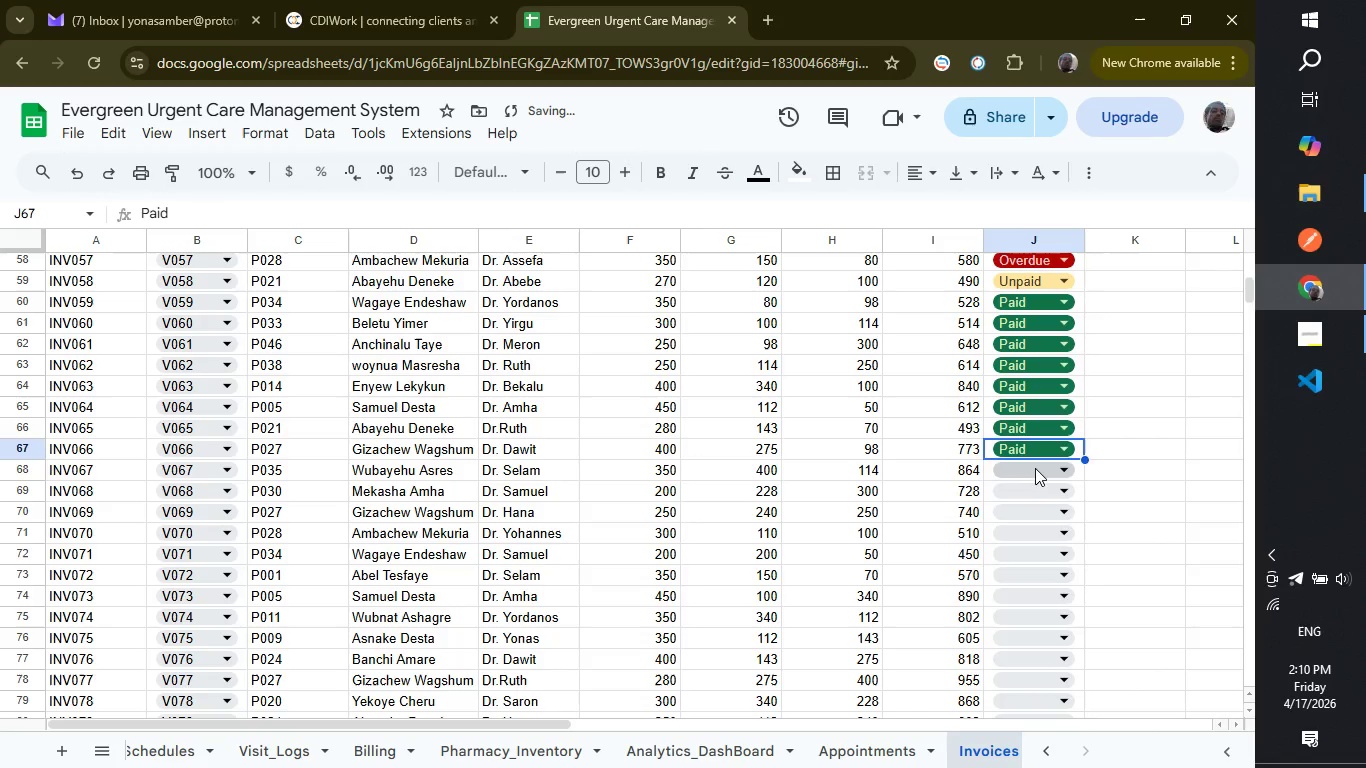 
left_click([1035, 465])
 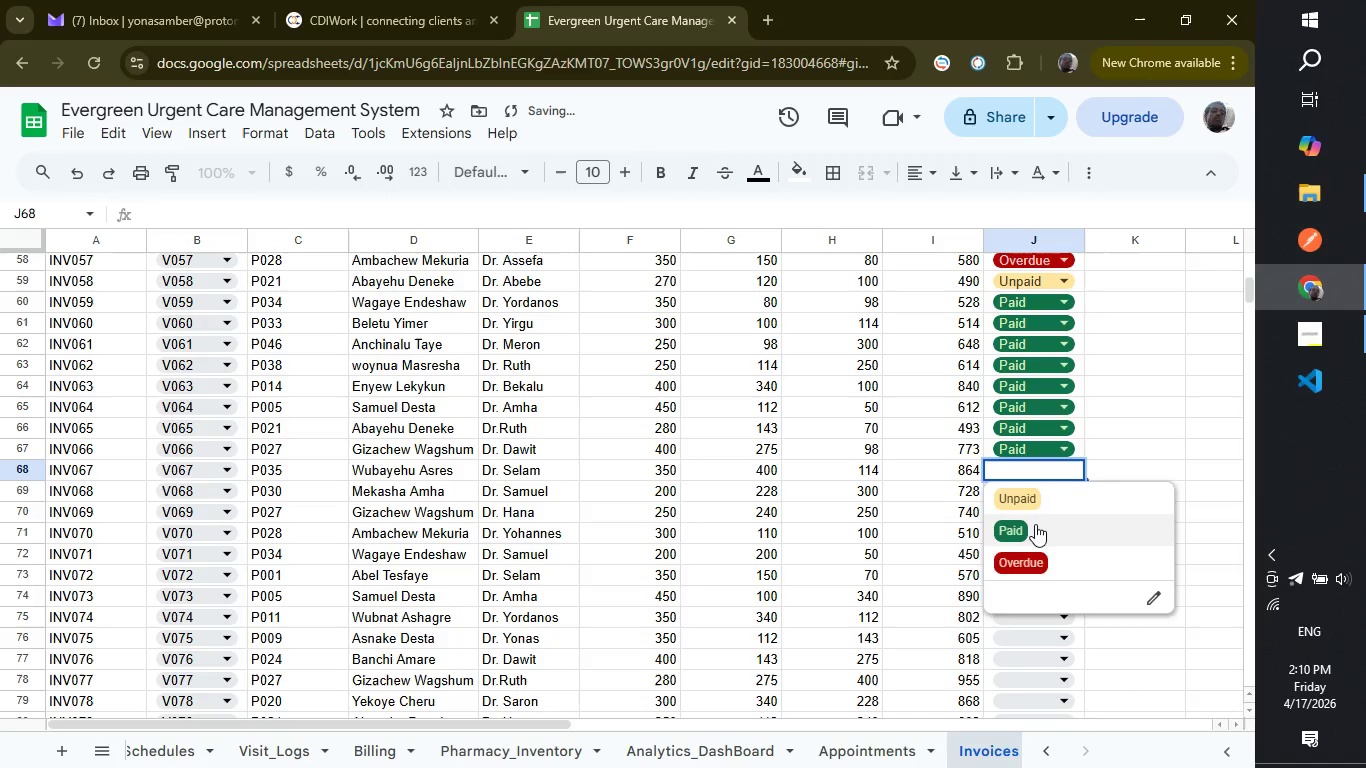 
left_click([1035, 524])
 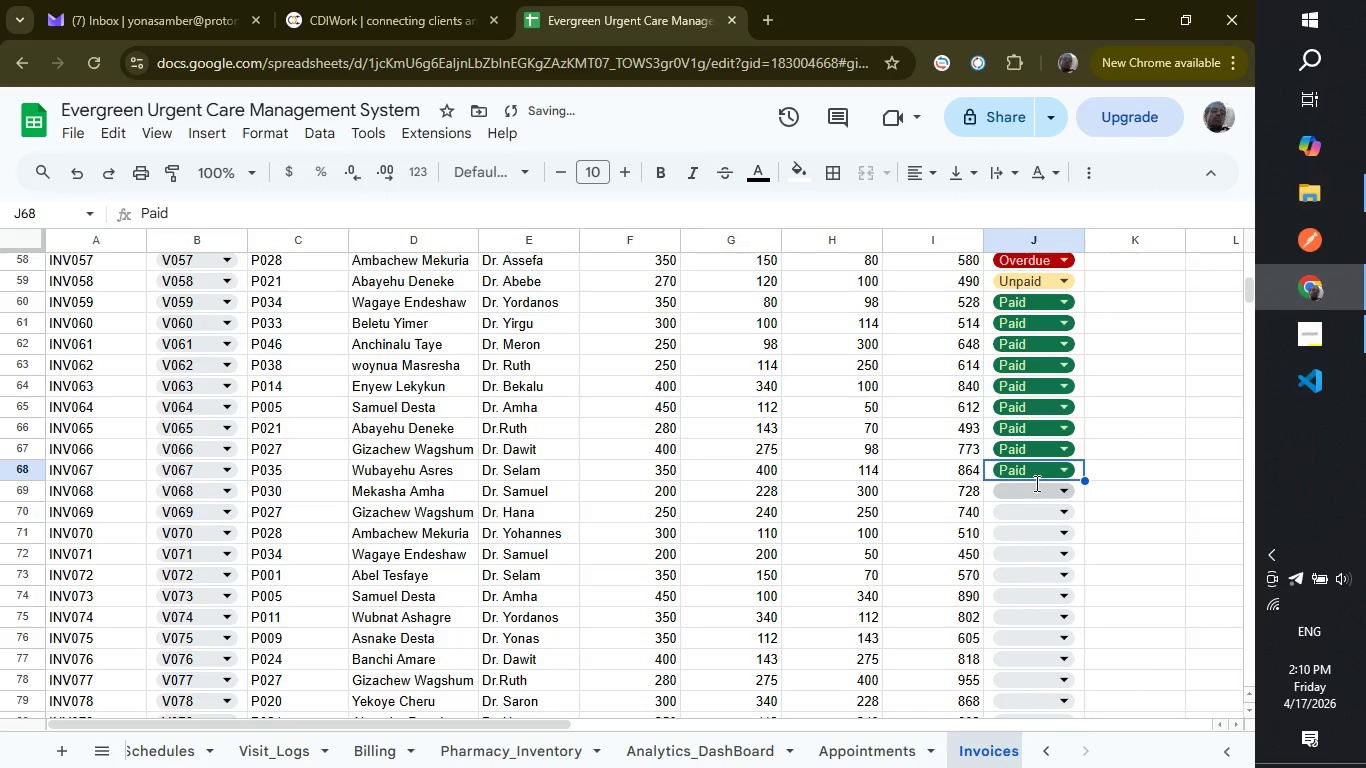 
left_click([1035, 483])
 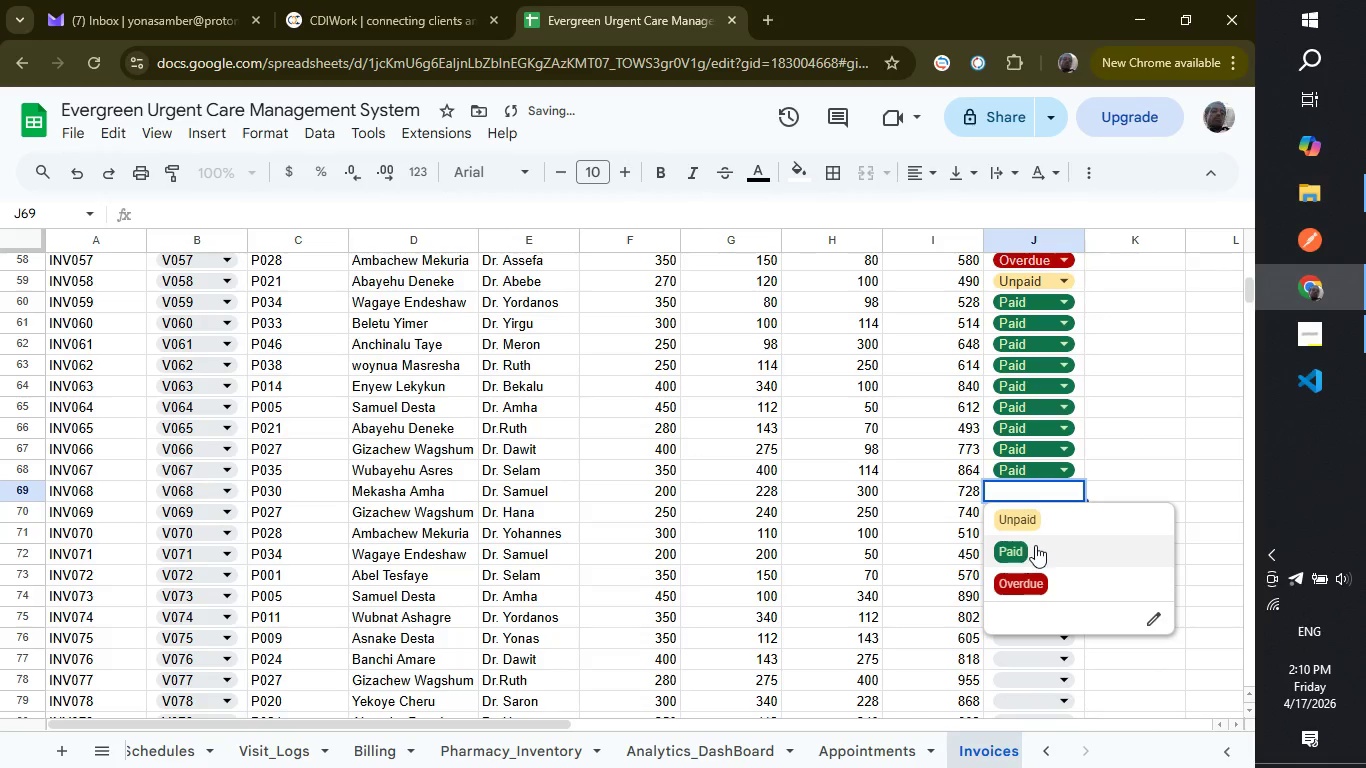 
left_click([1035, 547])
 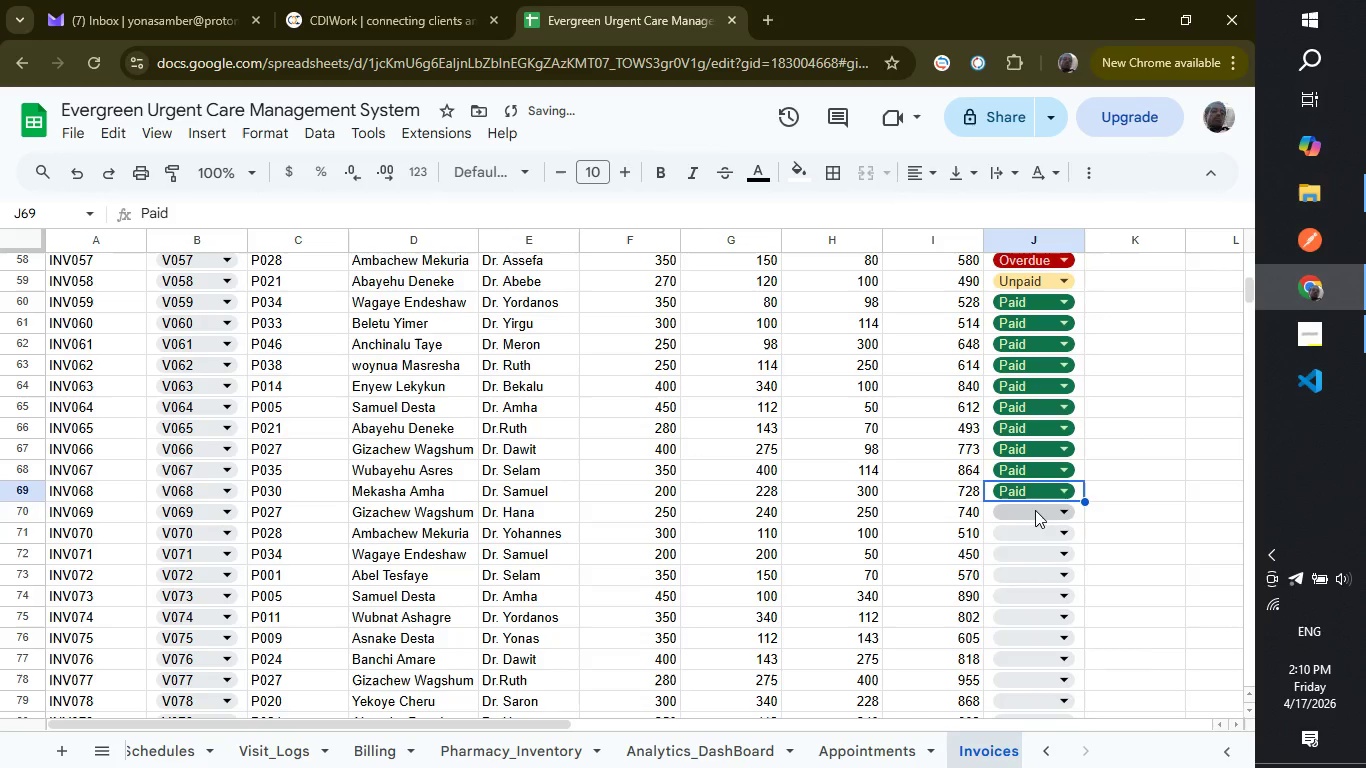 
left_click([1035, 510])
 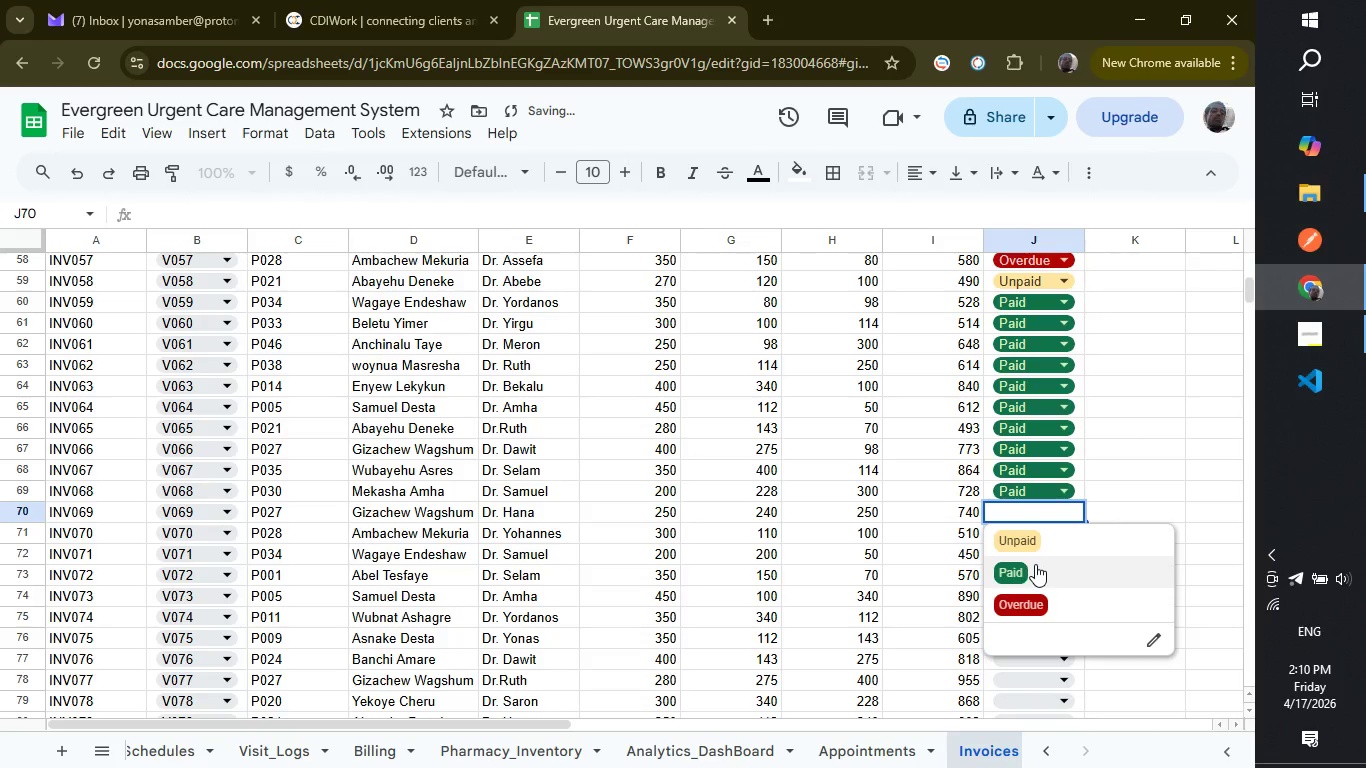 
left_click([1035, 564])
 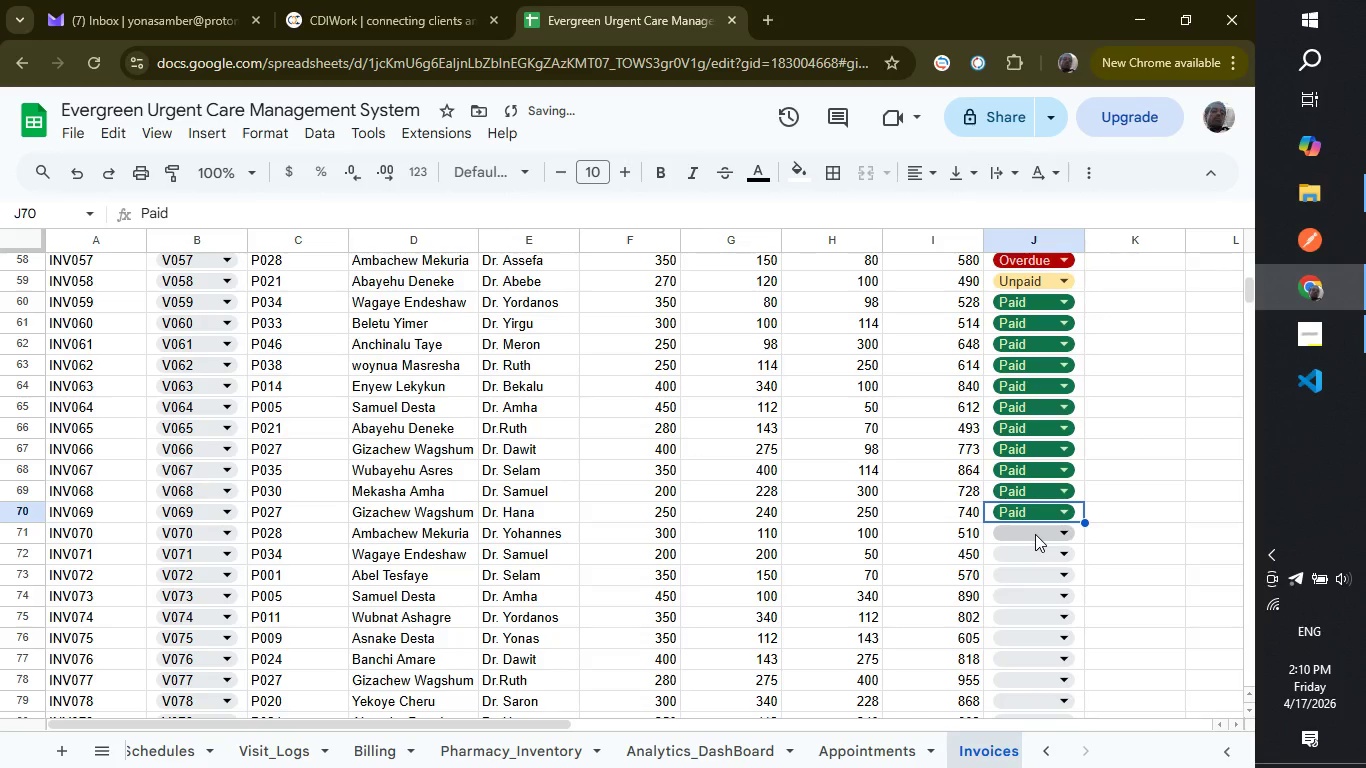 
left_click([1035, 534])
 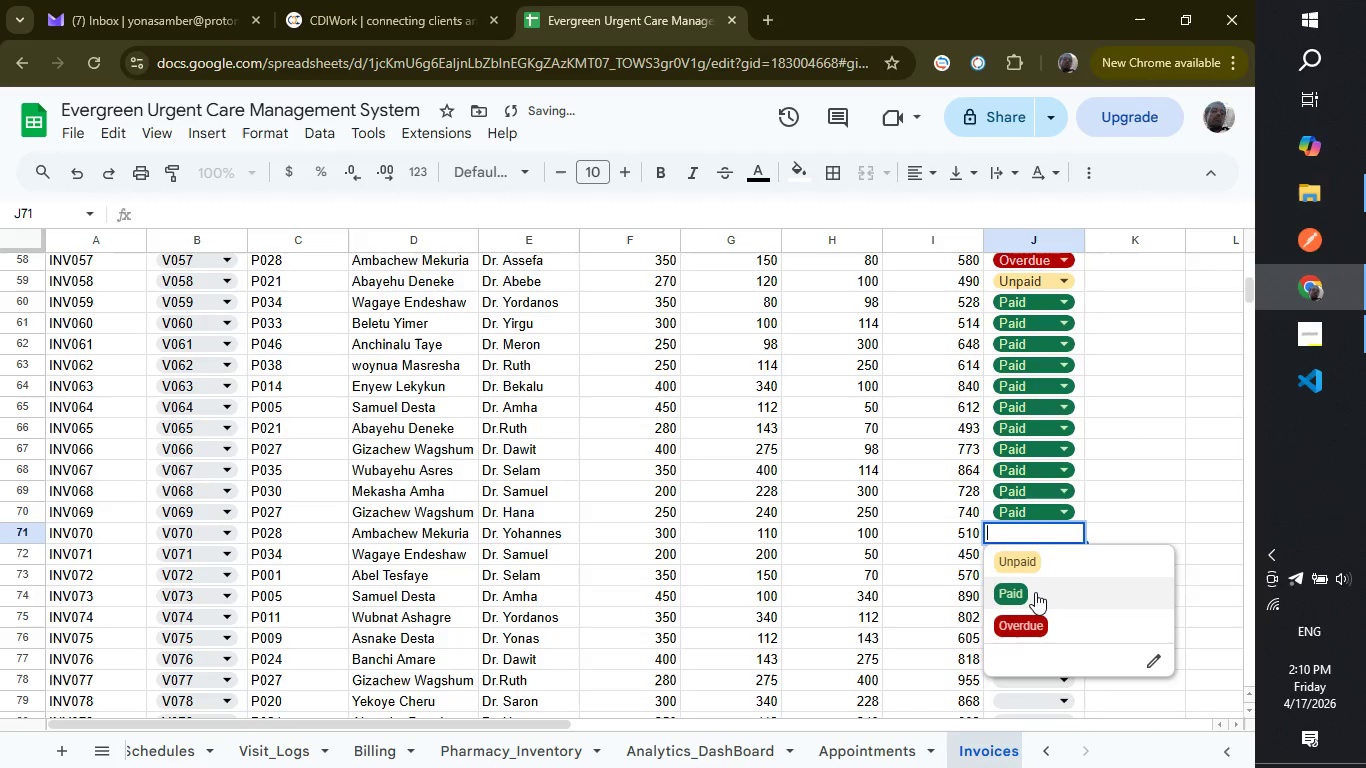 
left_click([1035, 593])
 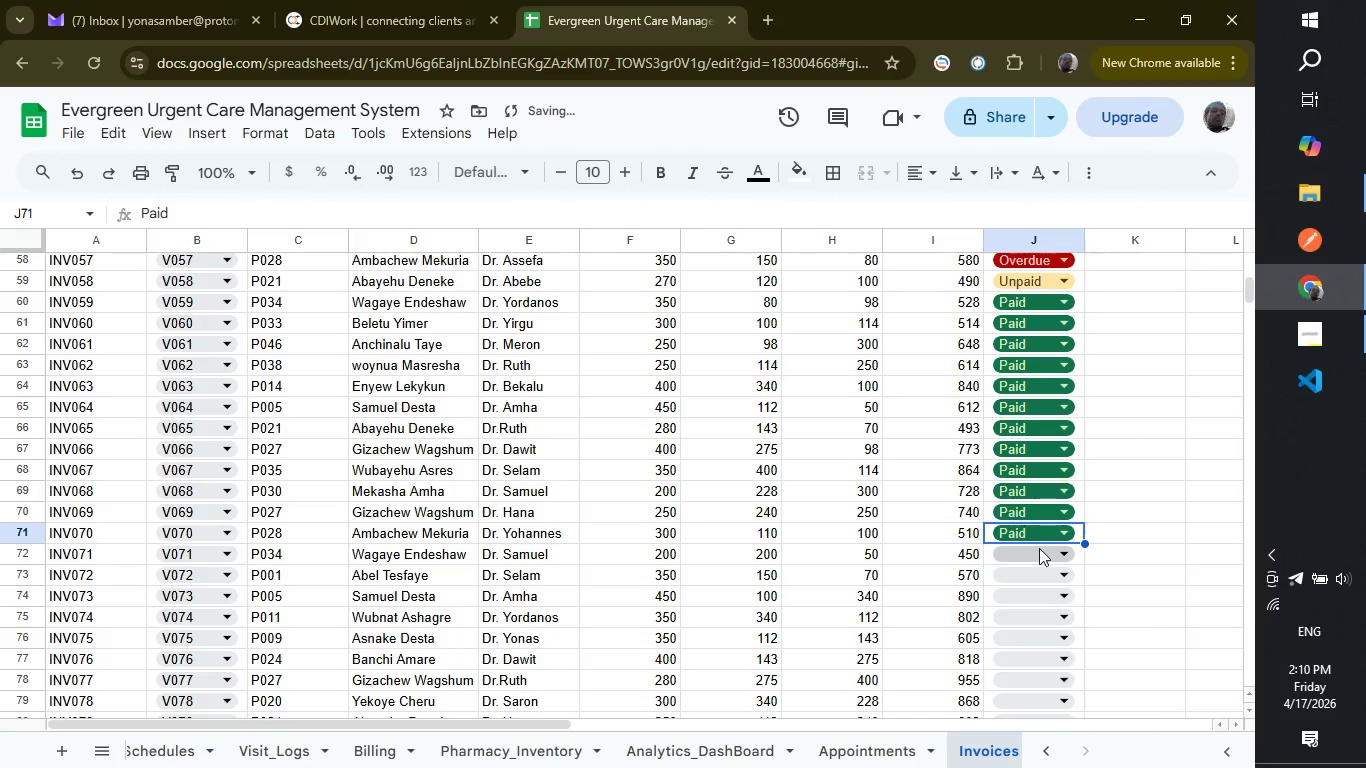 
left_click([1039, 548])
 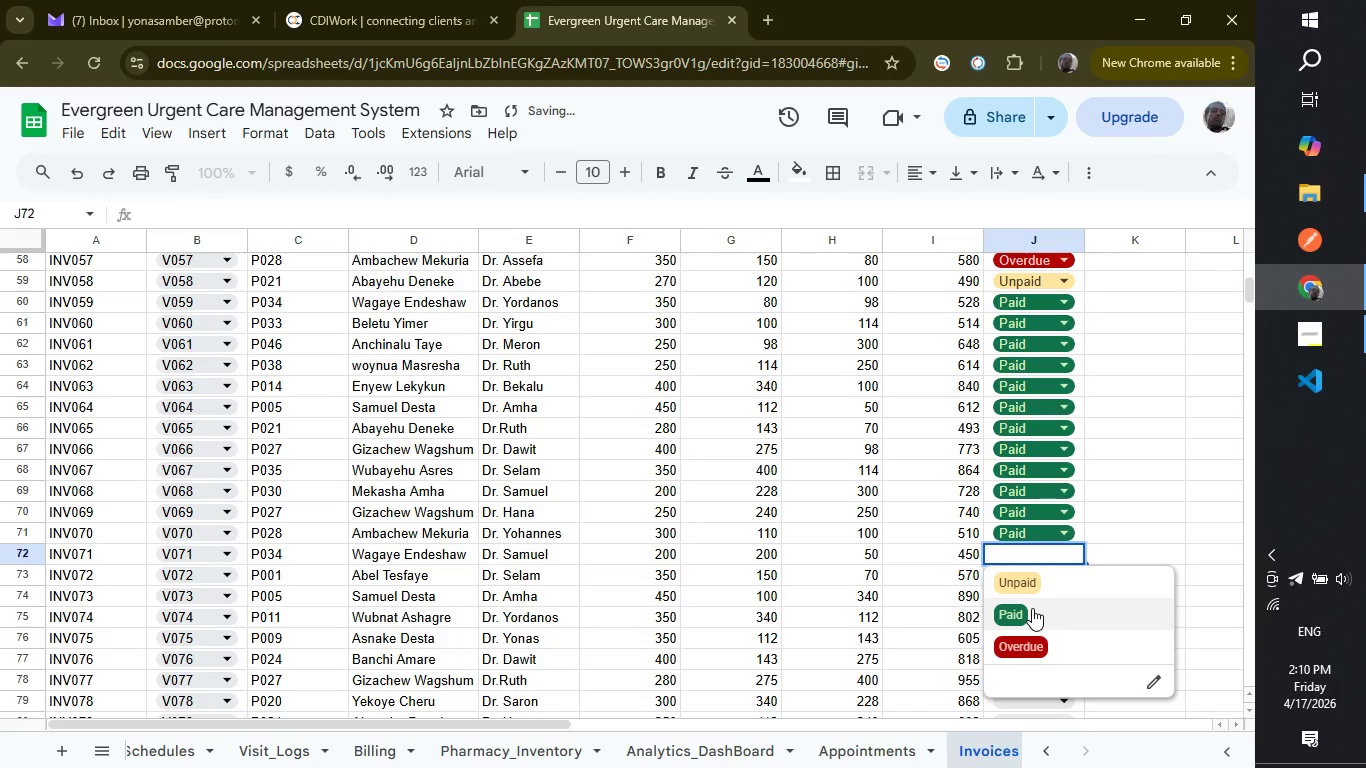 
left_click([1032, 608])
 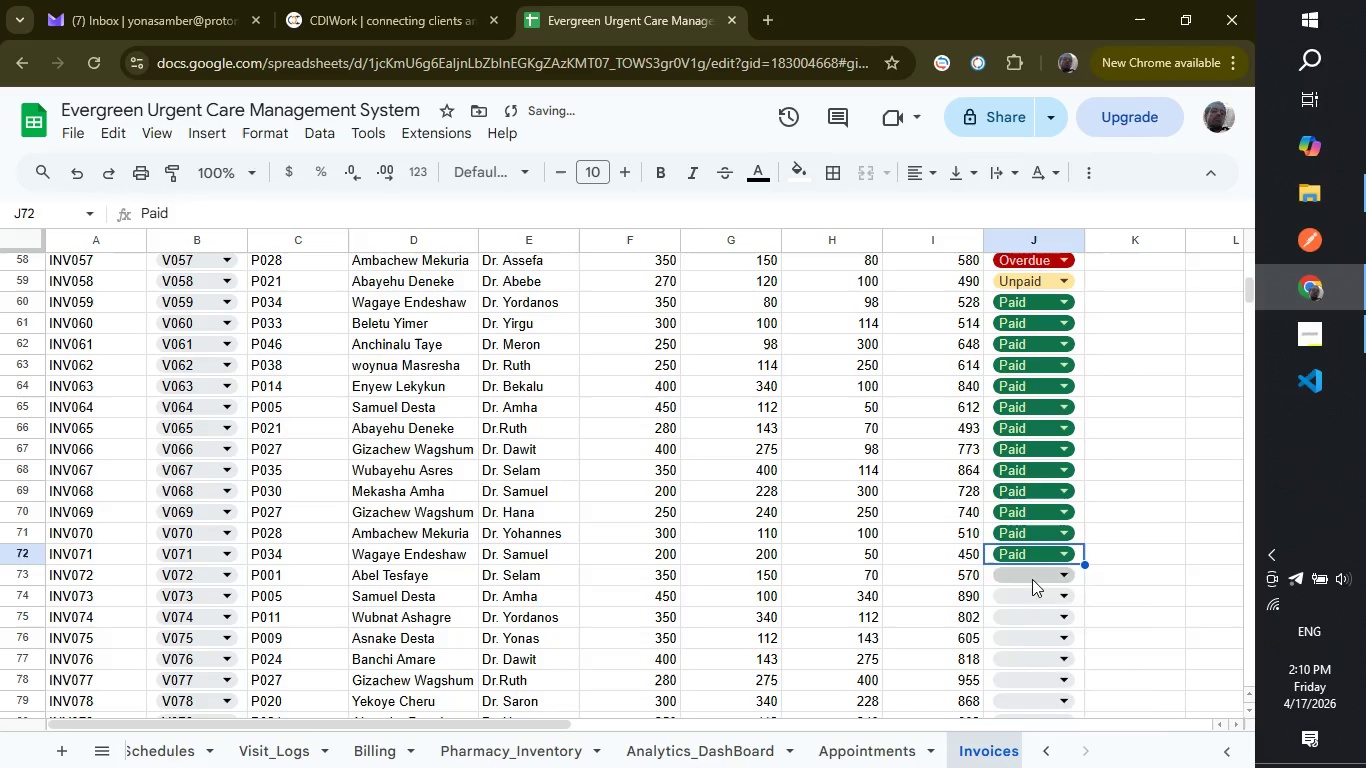 
left_click([1032, 579])
 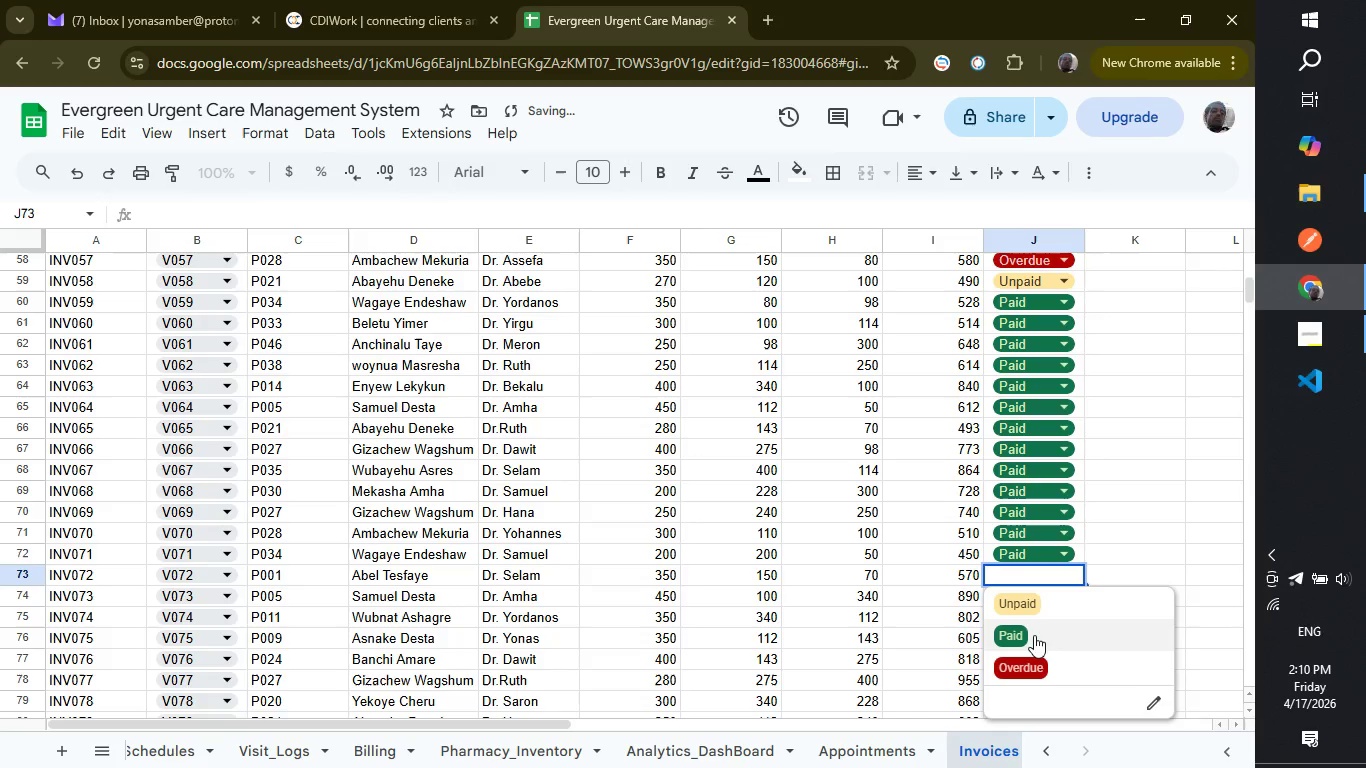 
left_click([1034, 635])
 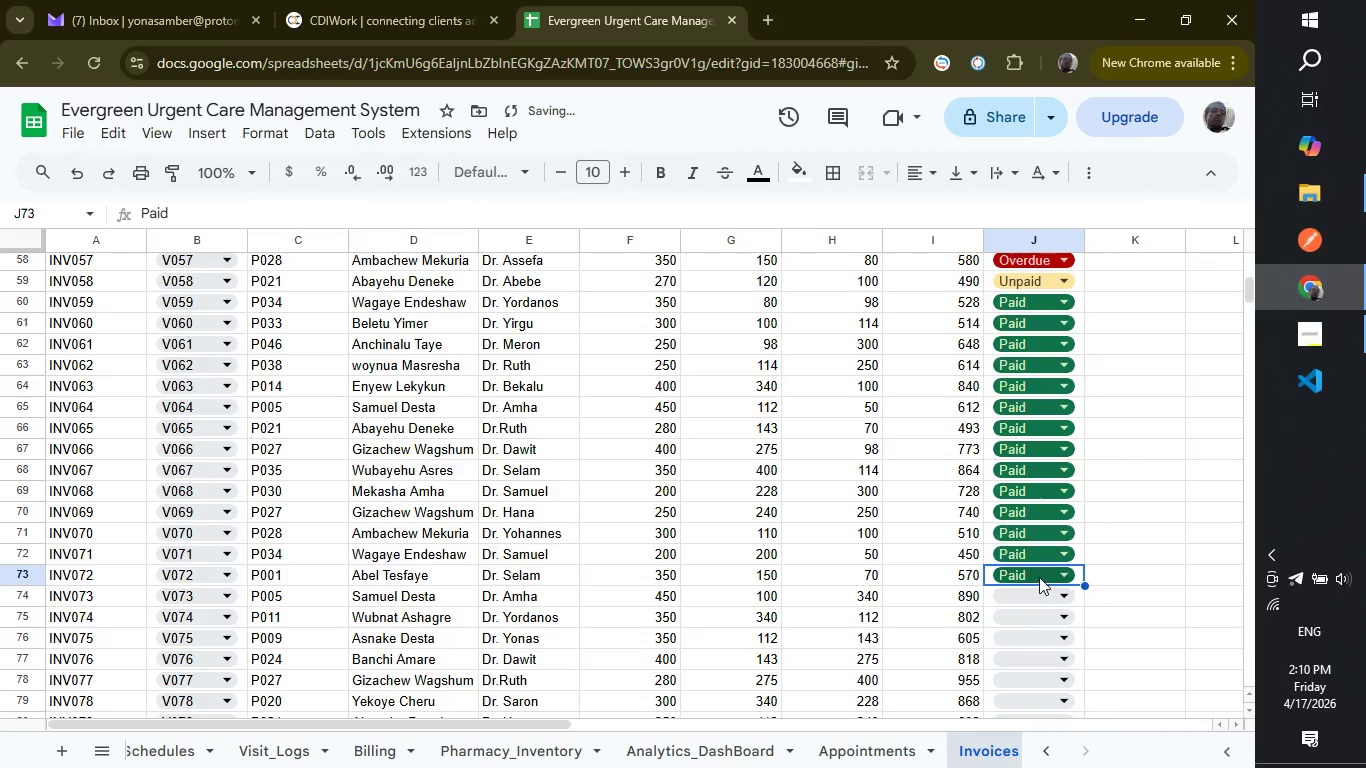 
scroll: coordinate [1039, 577], scroll_direction: down, amount: 2.0
 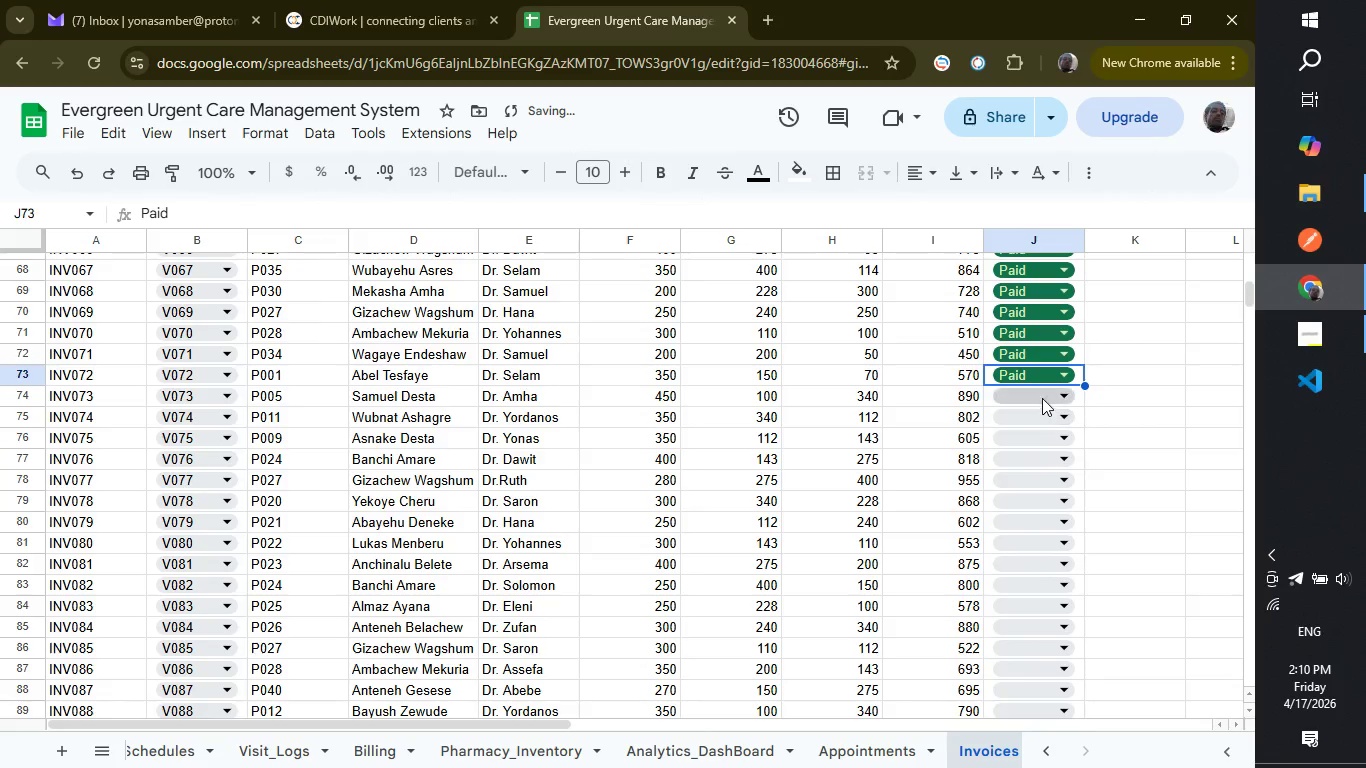 
left_click([1042, 398])
 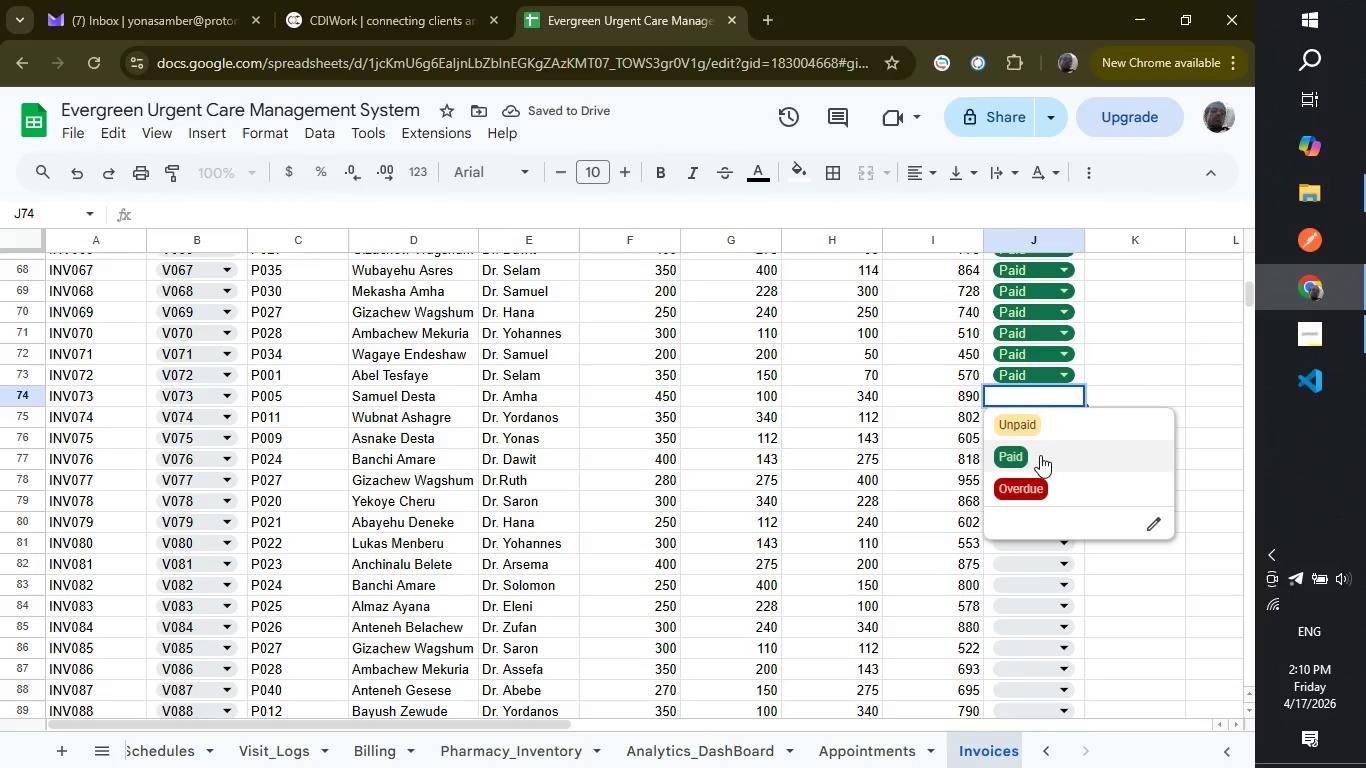 
left_click([1049, 412])
 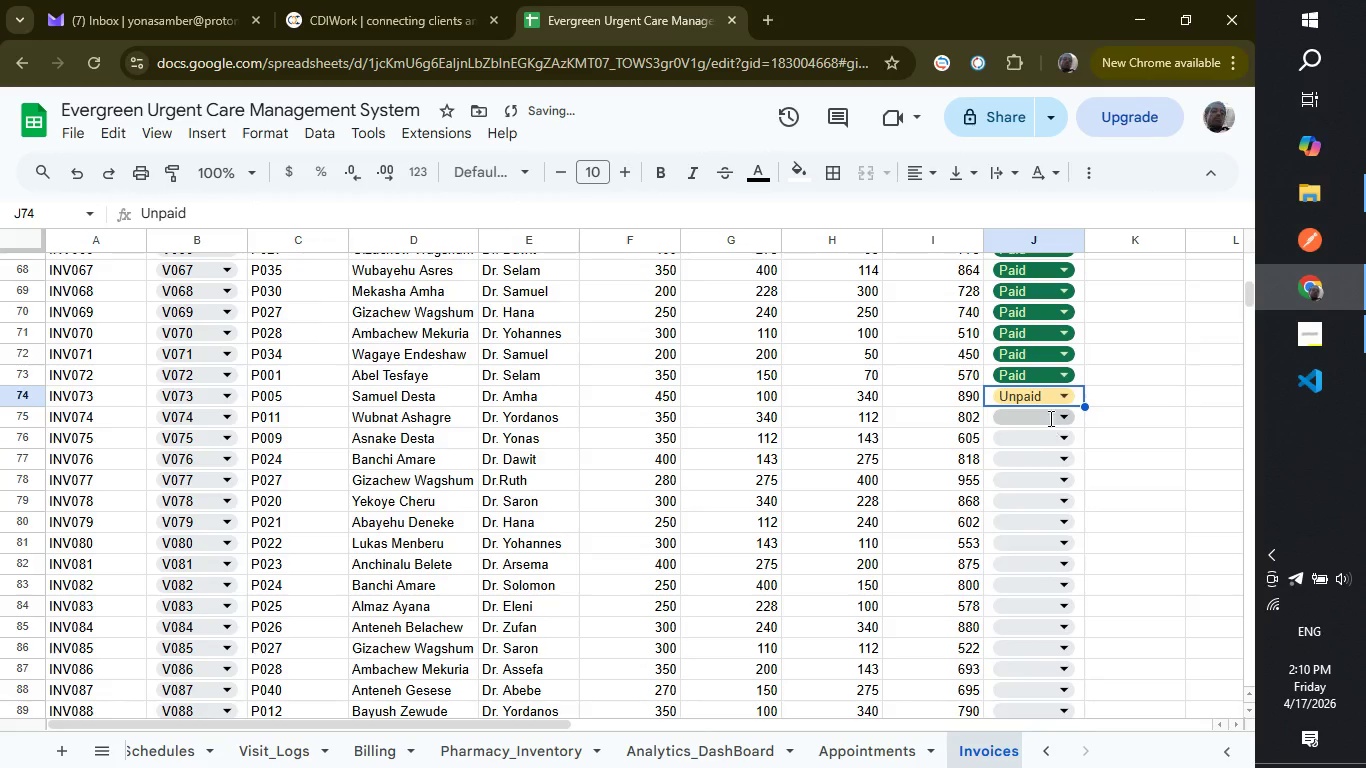 
left_click([1049, 418])
 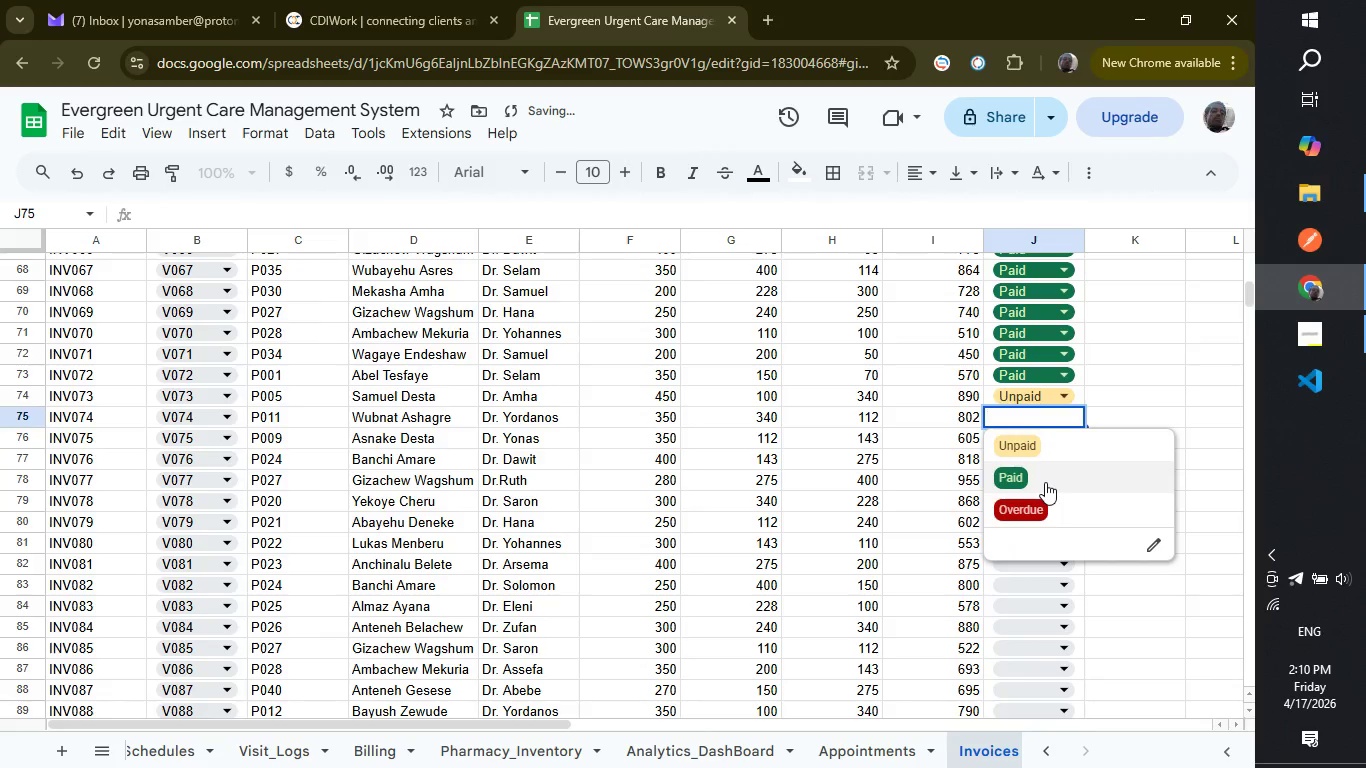 
left_click([1045, 482])
 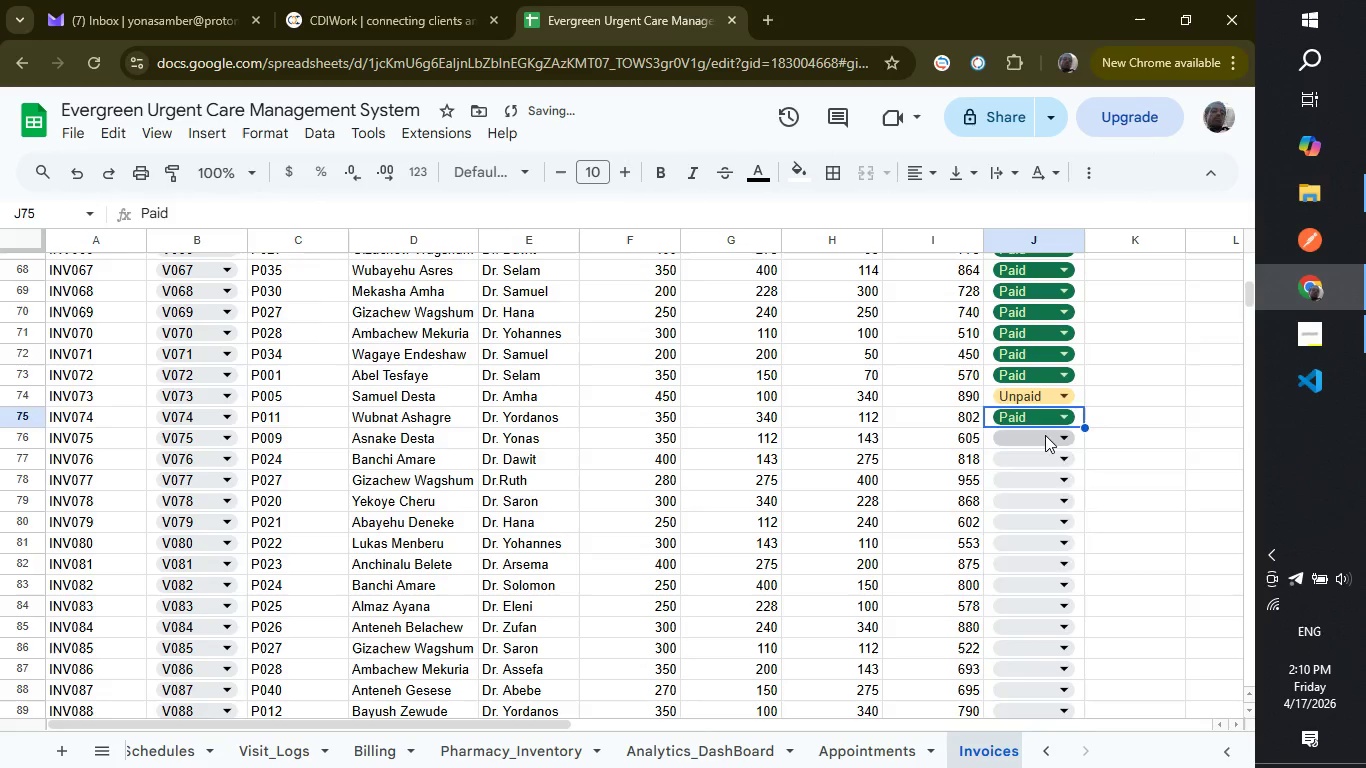 
left_click([1045, 435])
 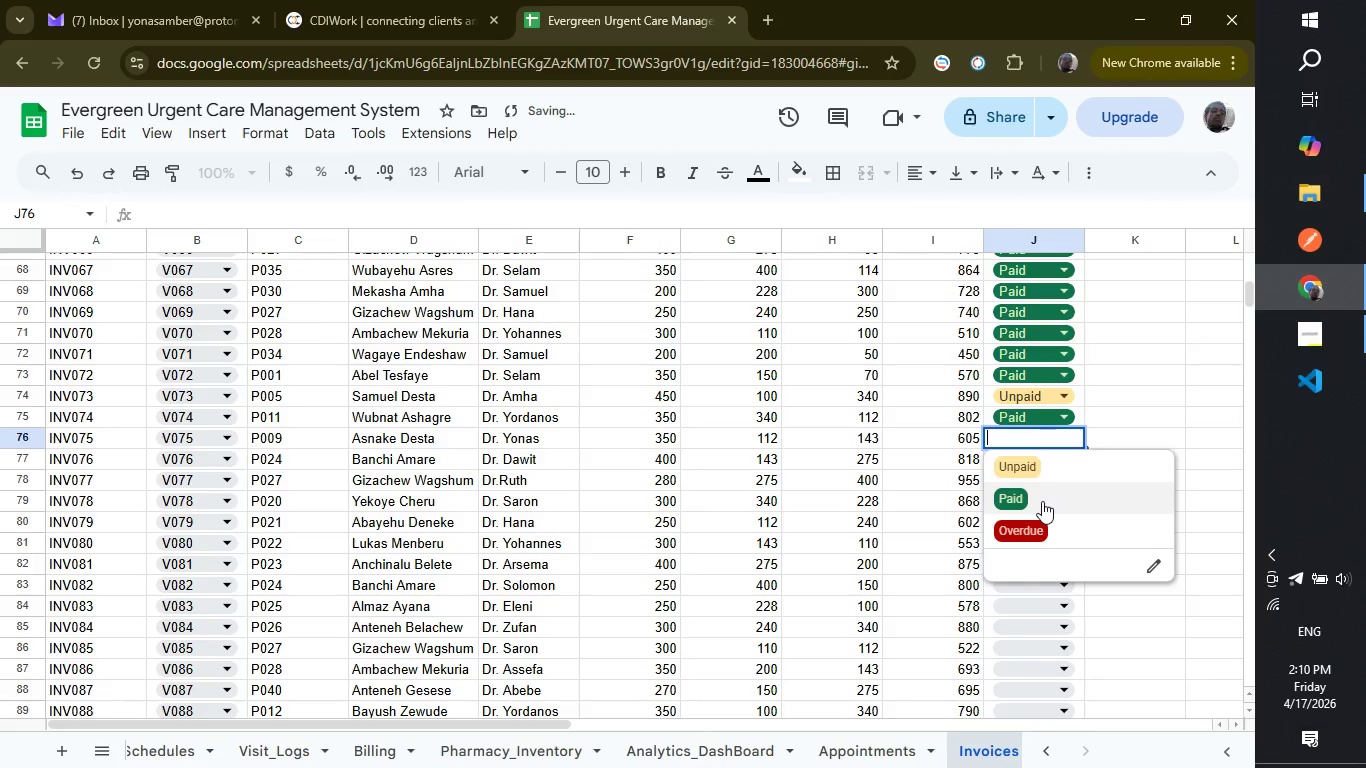 
left_click([1042, 501])
 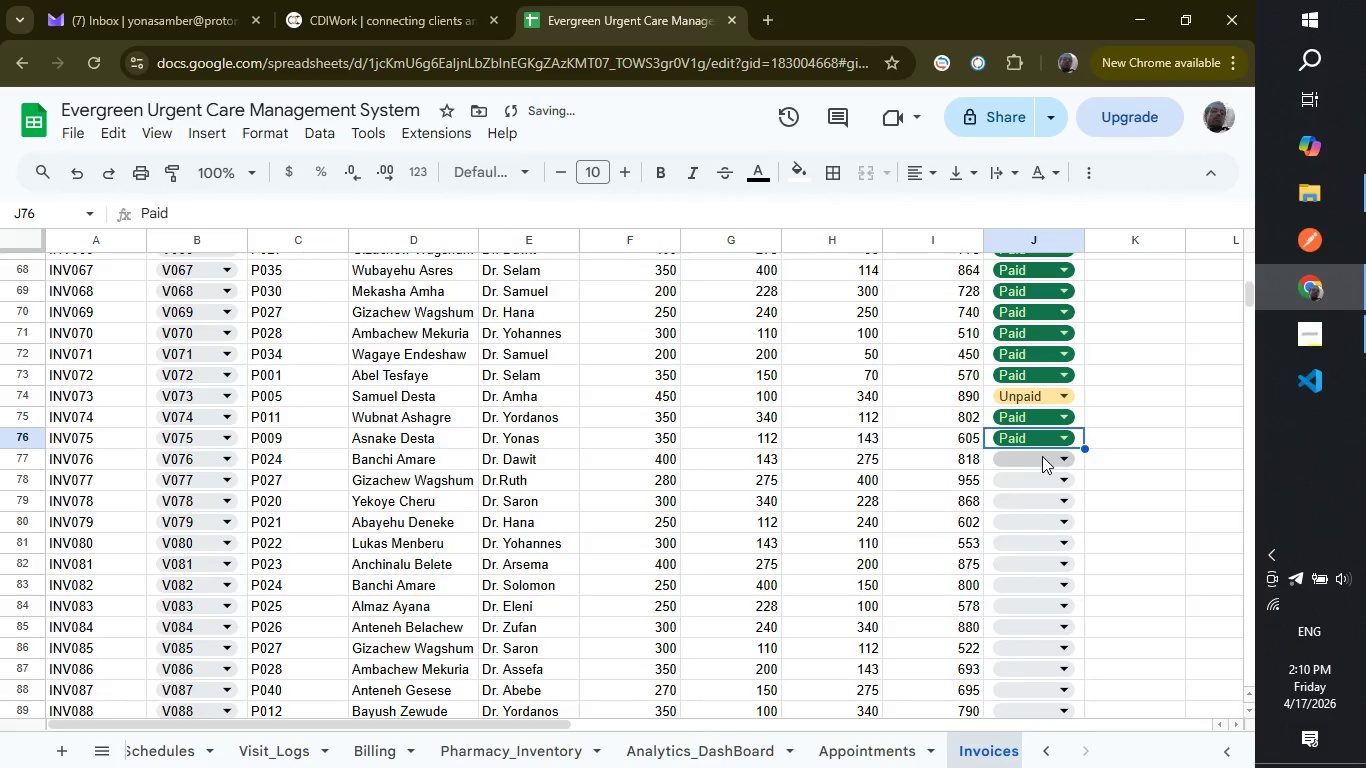 
left_click([1042, 456])
 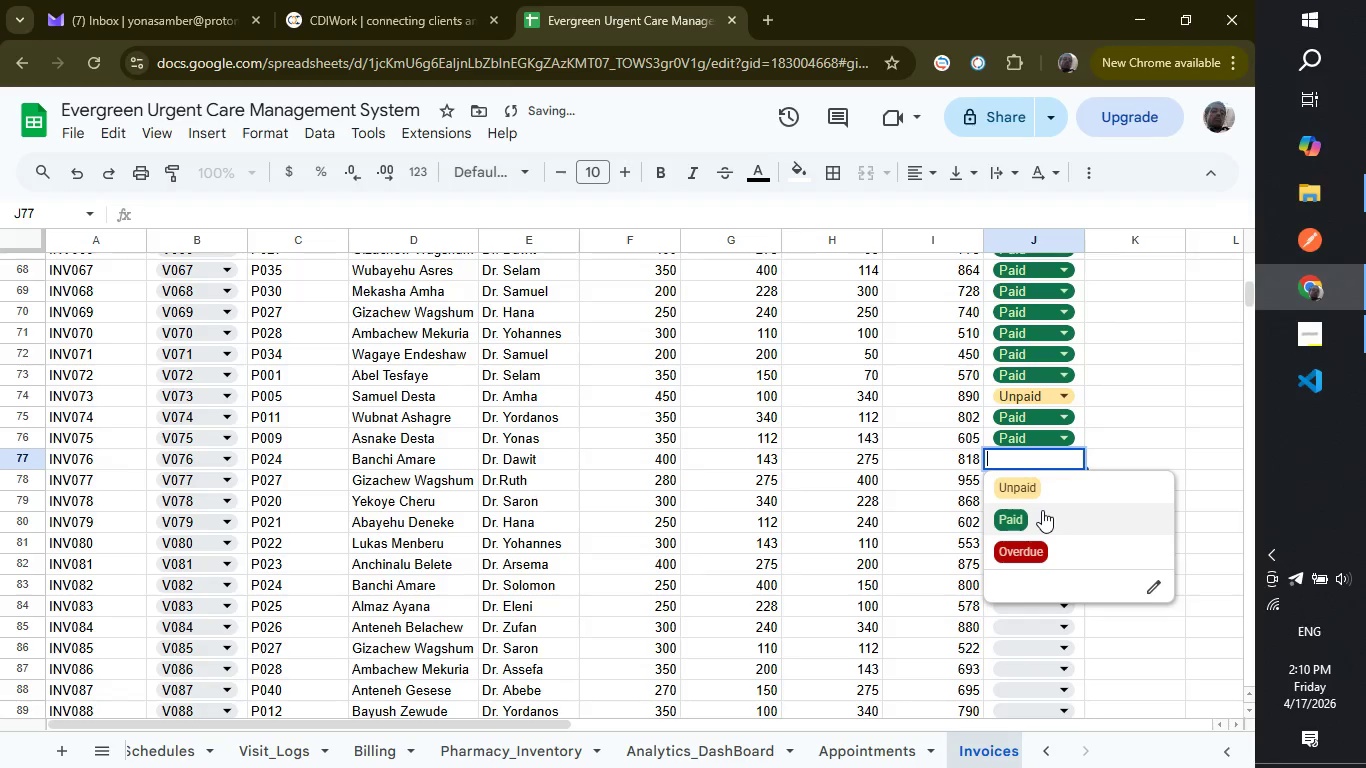 
left_click([1042, 510])
 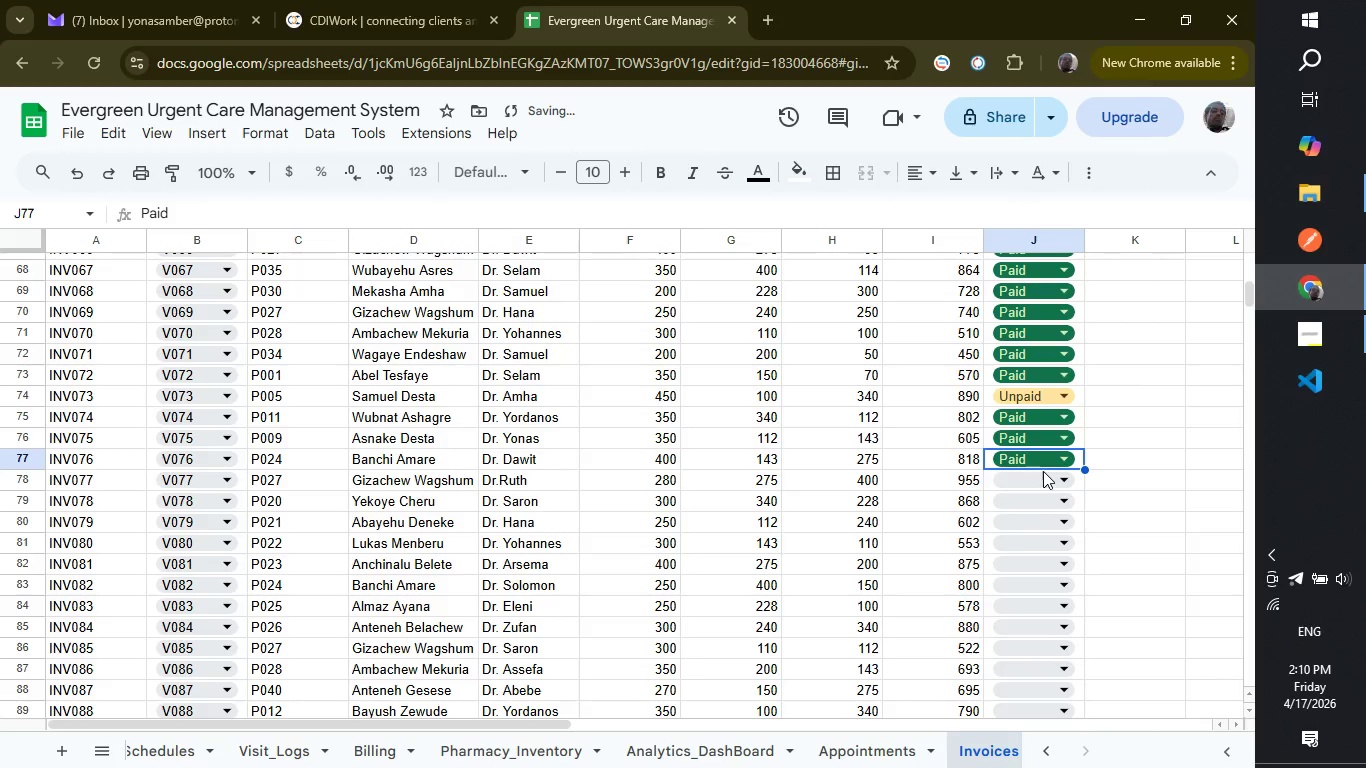 
left_click([1043, 471])
 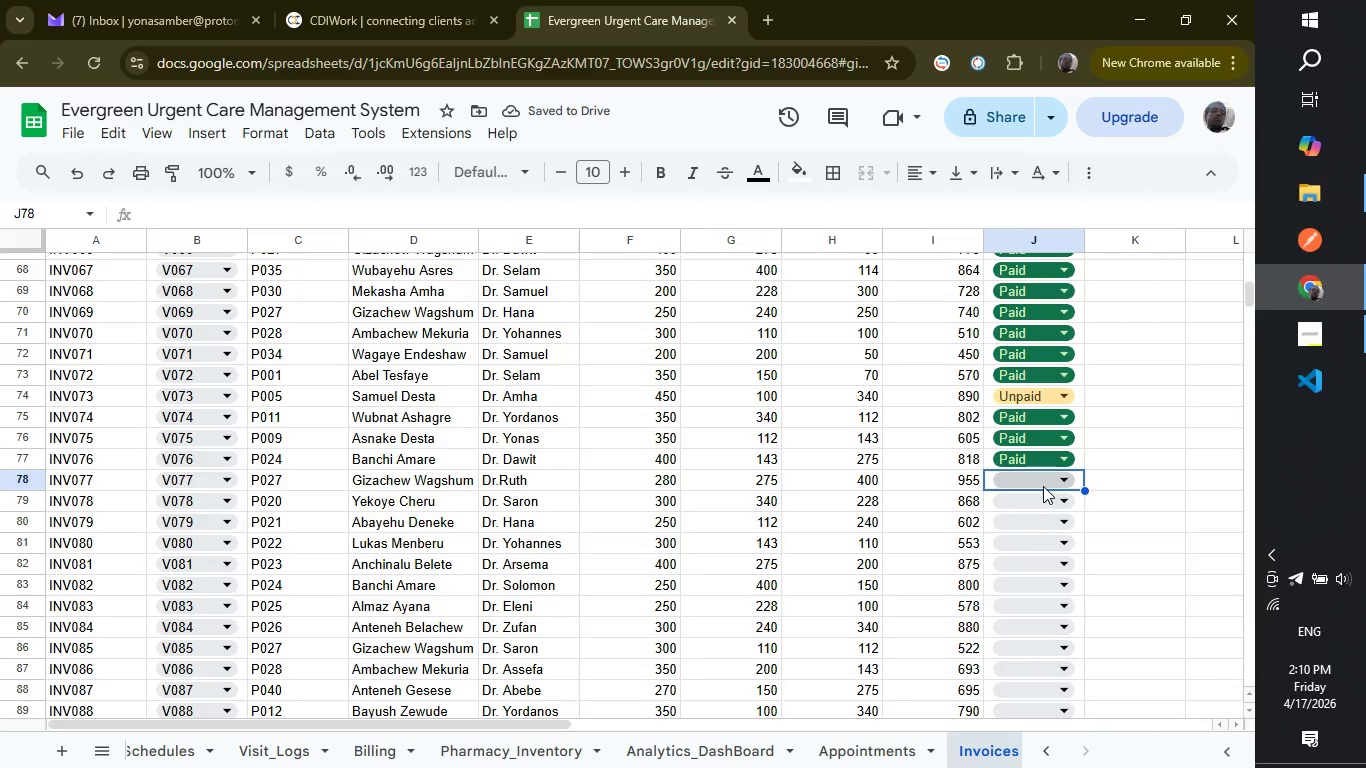 
left_click([1043, 486])
 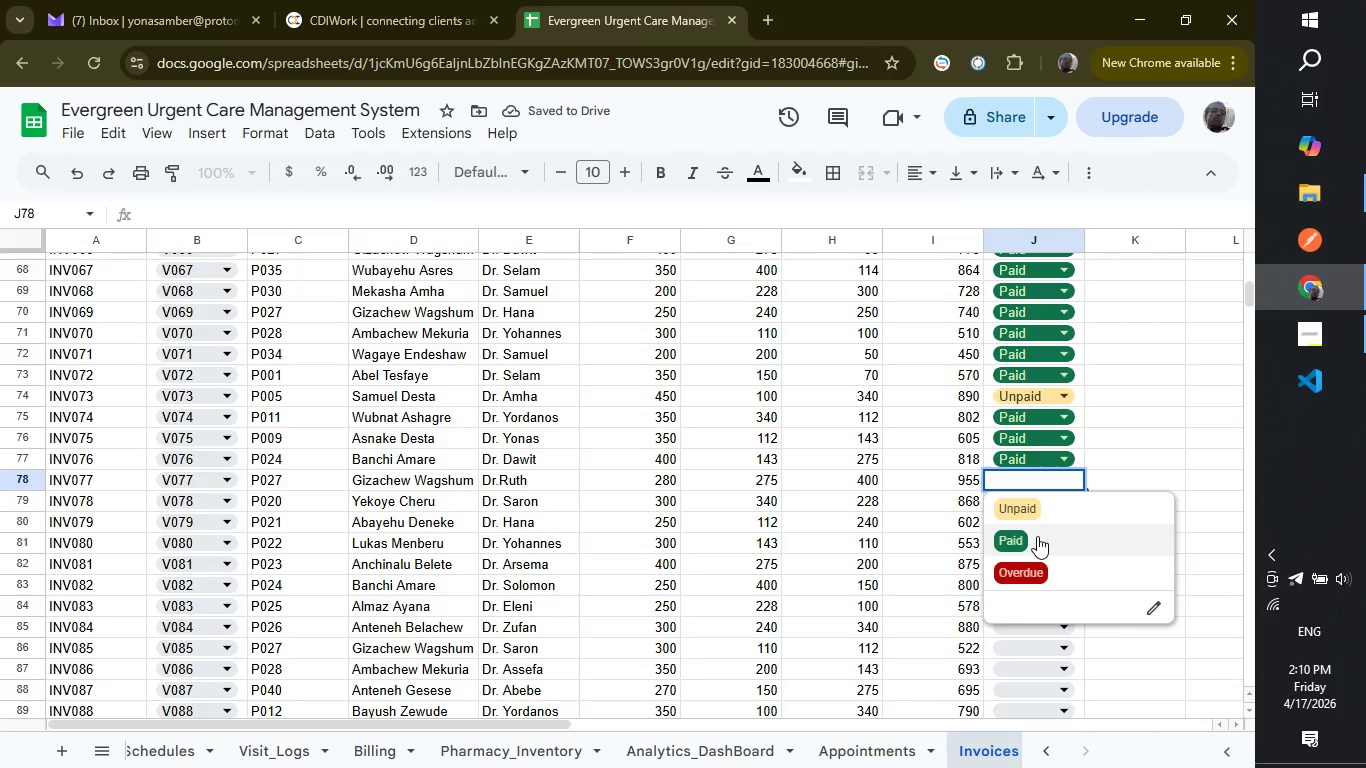 
left_click([1037, 537])
 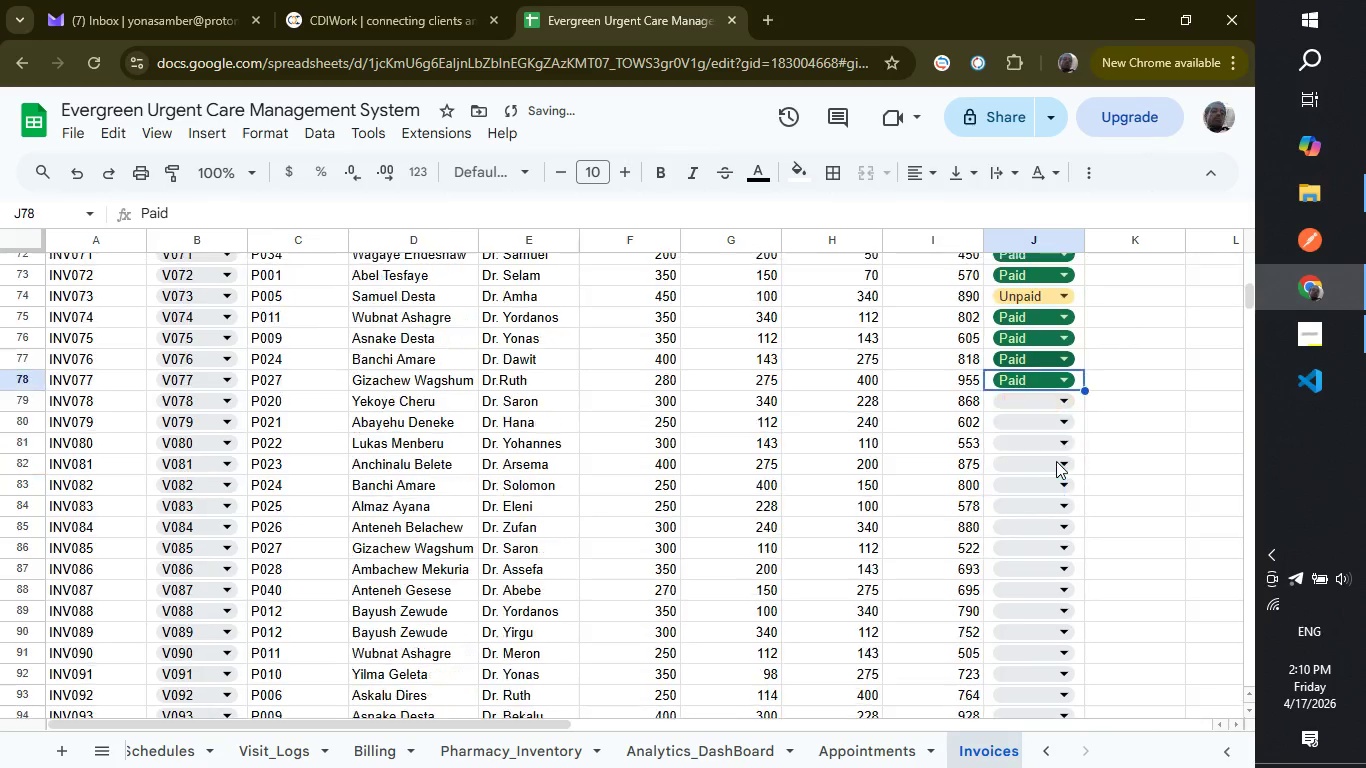 
scroll: coordinate [1056, 461], scroll_direction: down, amount: 1.0
 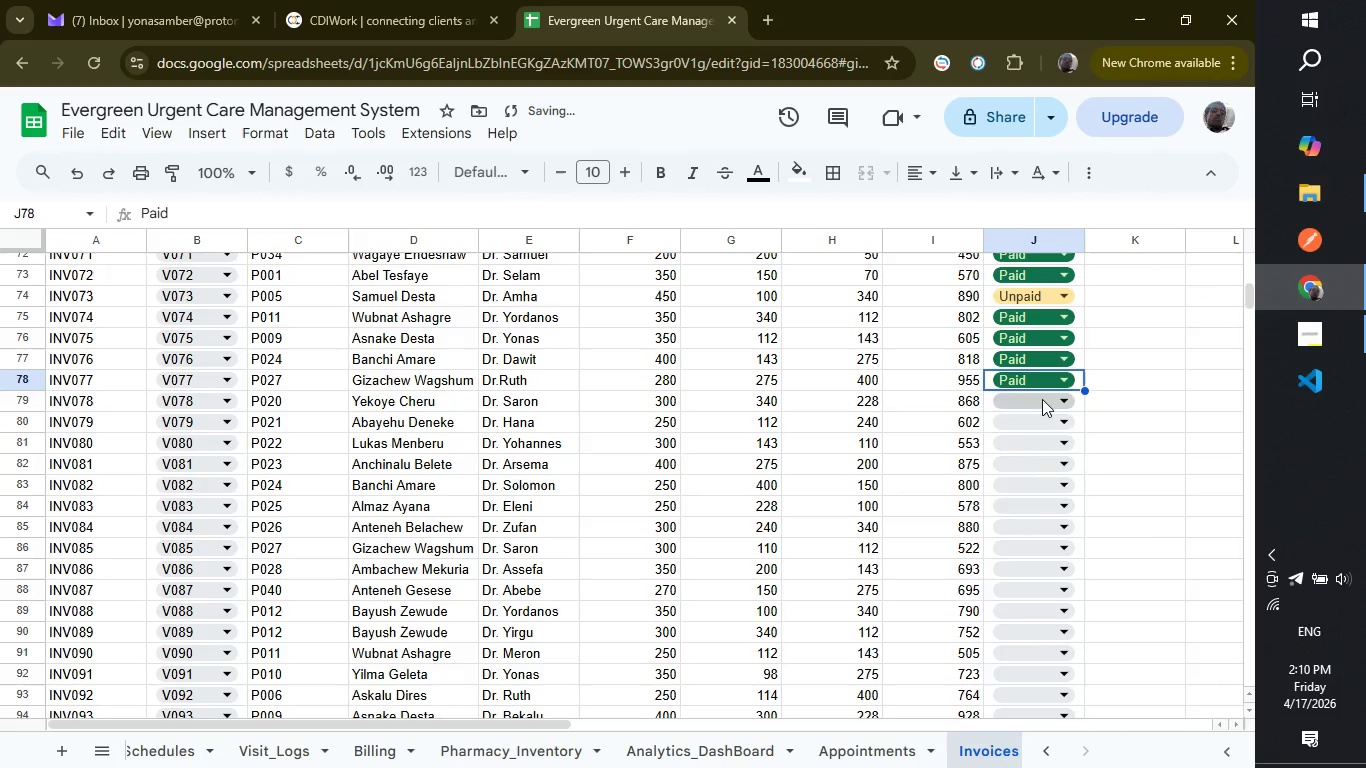 
left_click([1042, 399])
 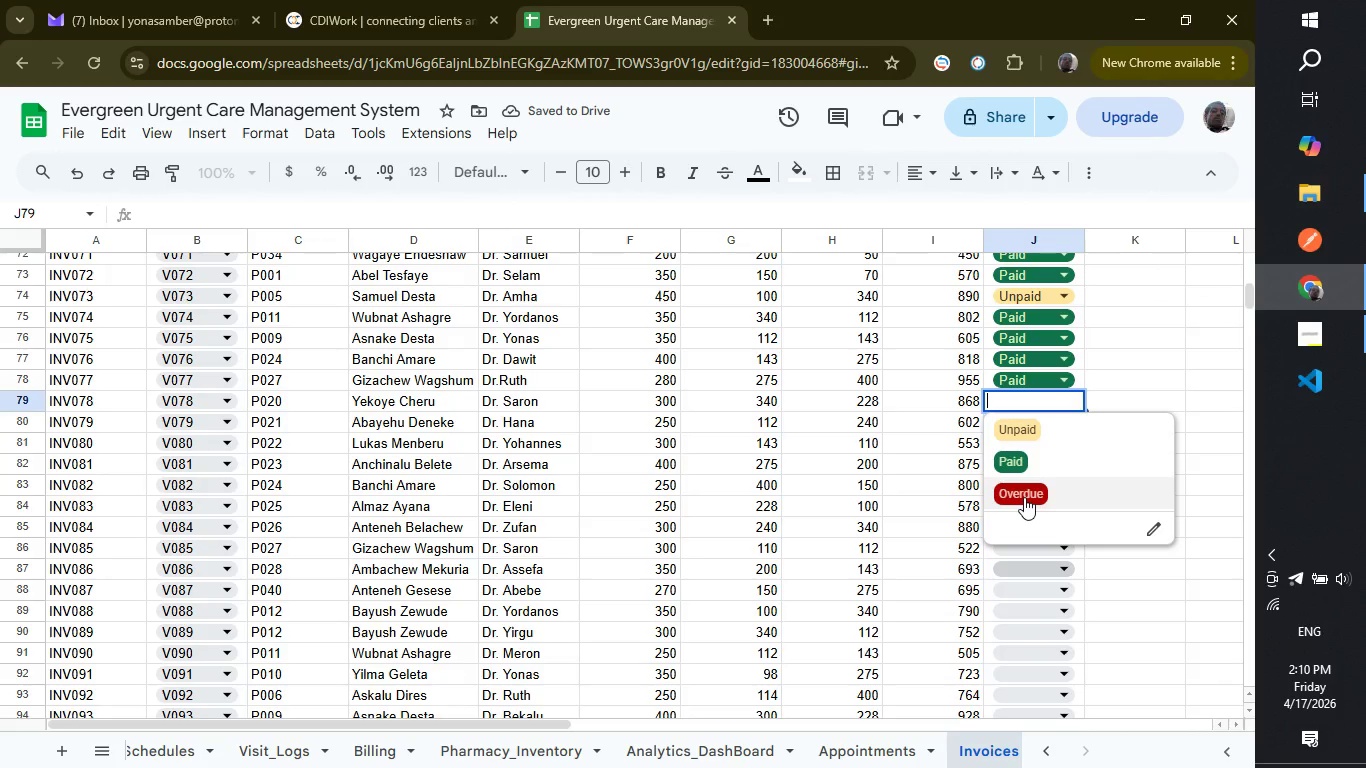 
left_click([1024, 497])
 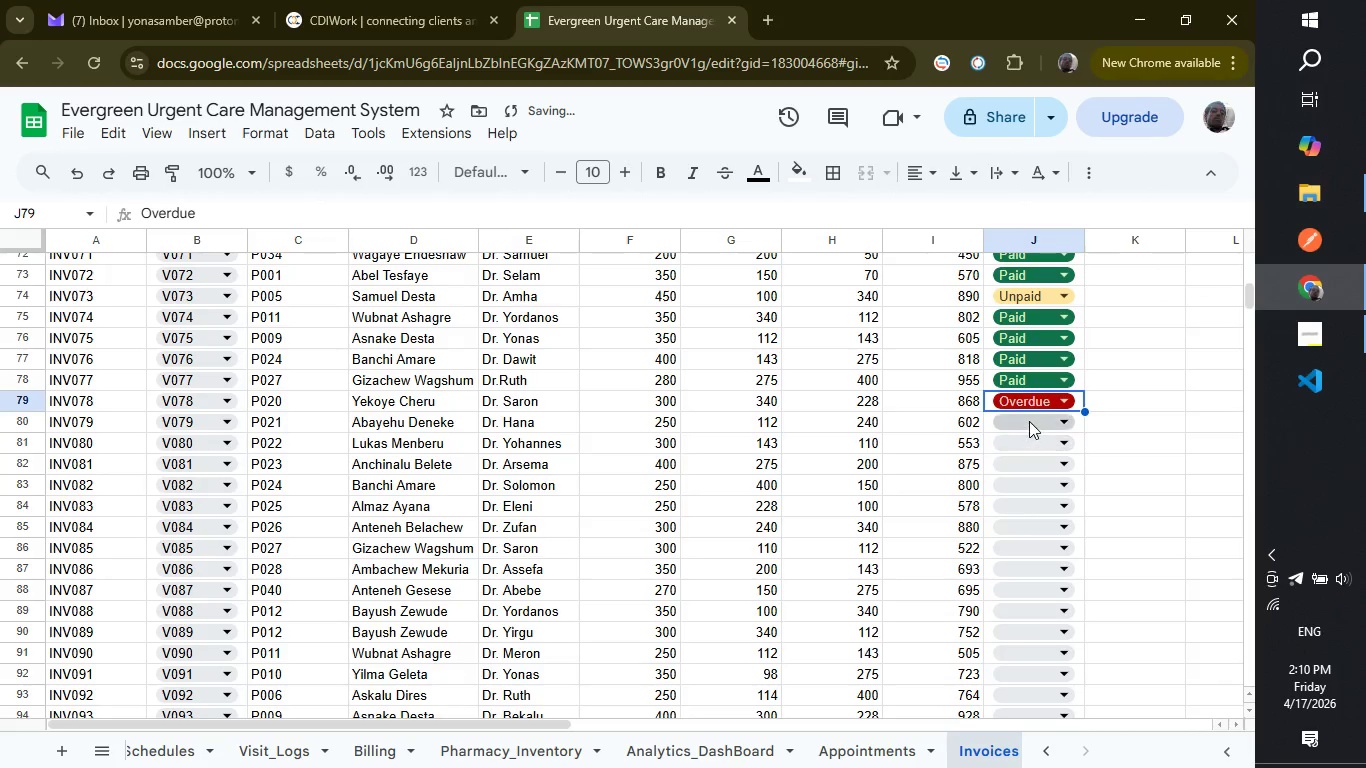 
left_click([1029, 419])
 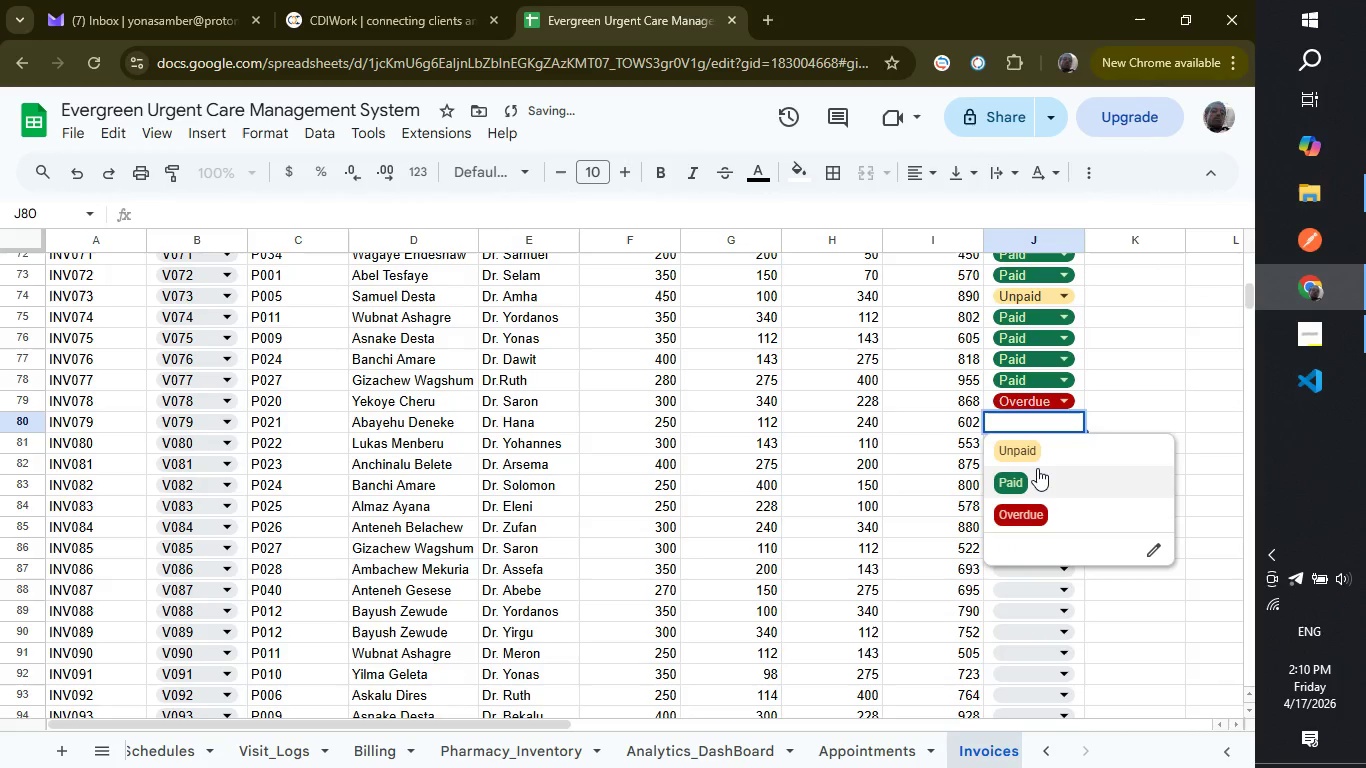 
left_click([1037, 473])
 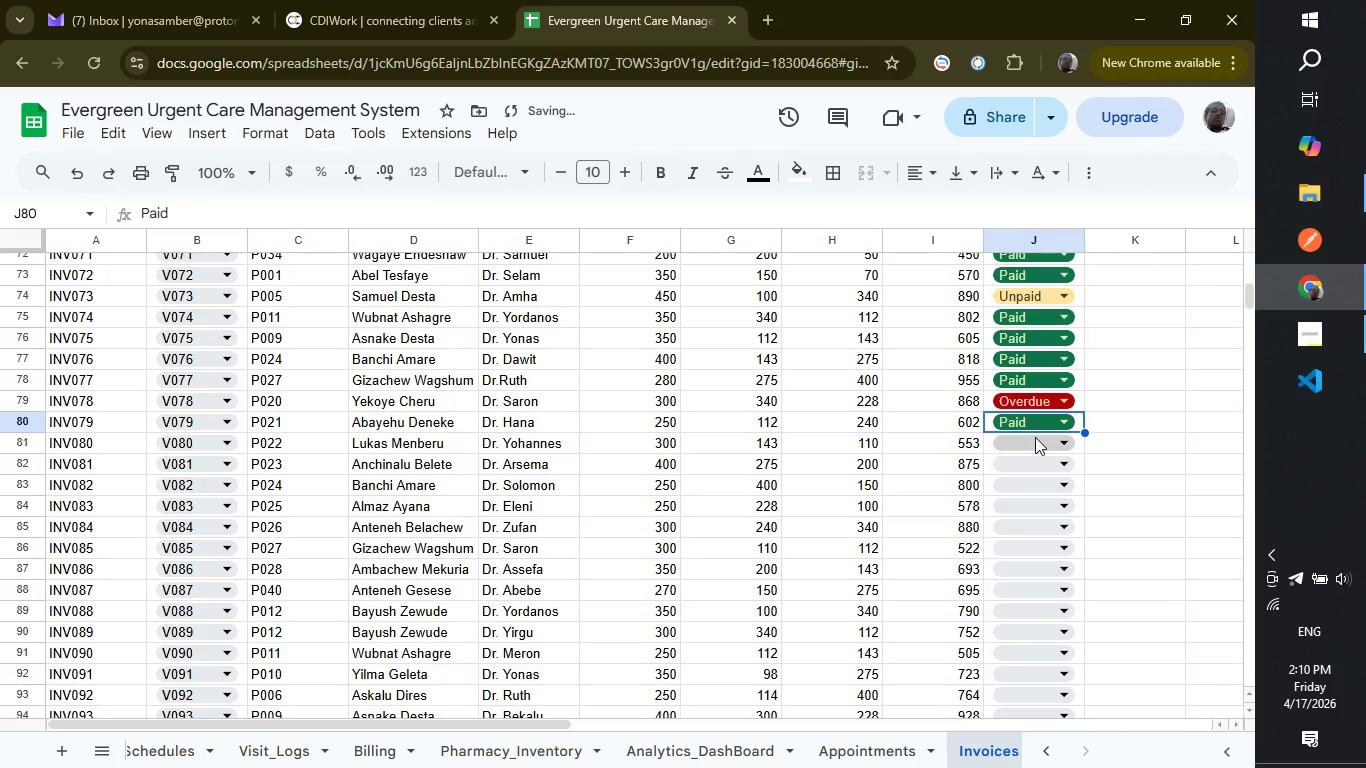 
left_click([1035, 437])
 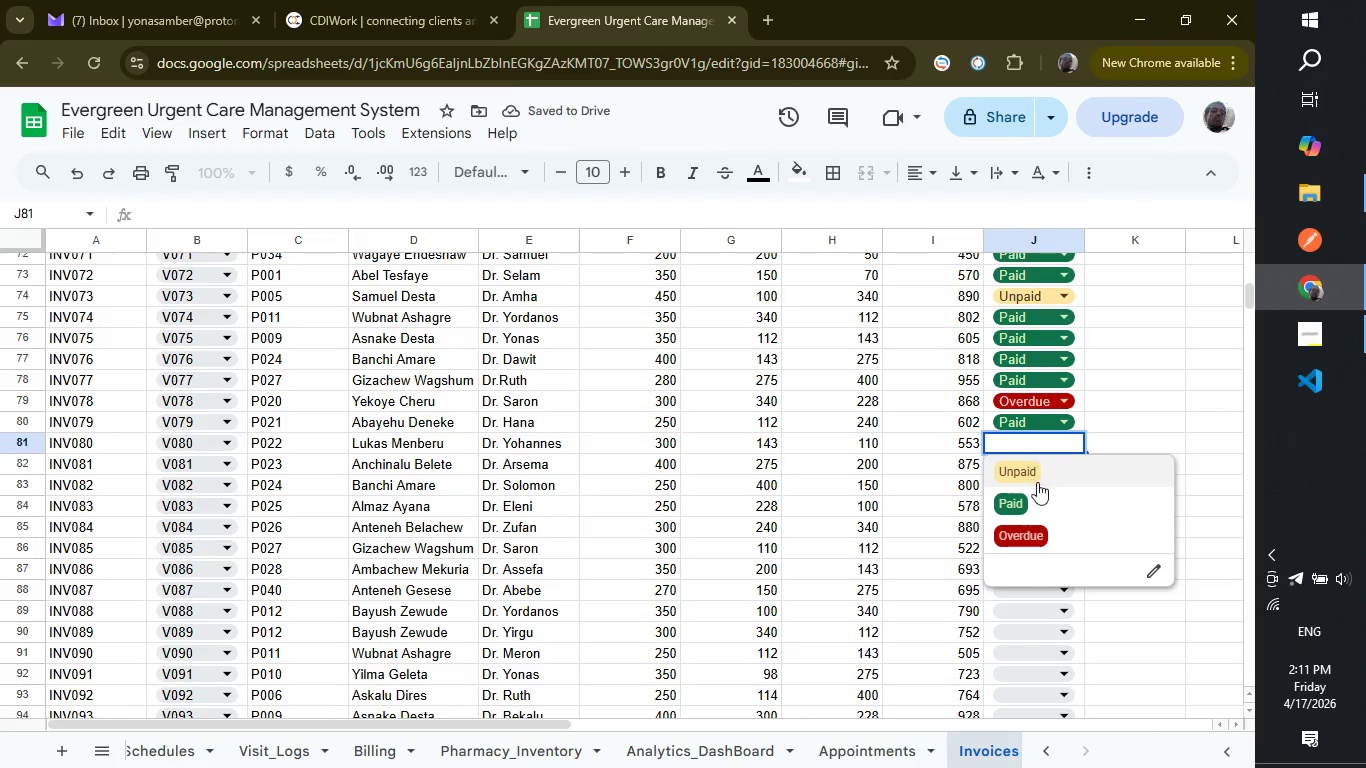 
left_click([1037, 490])
 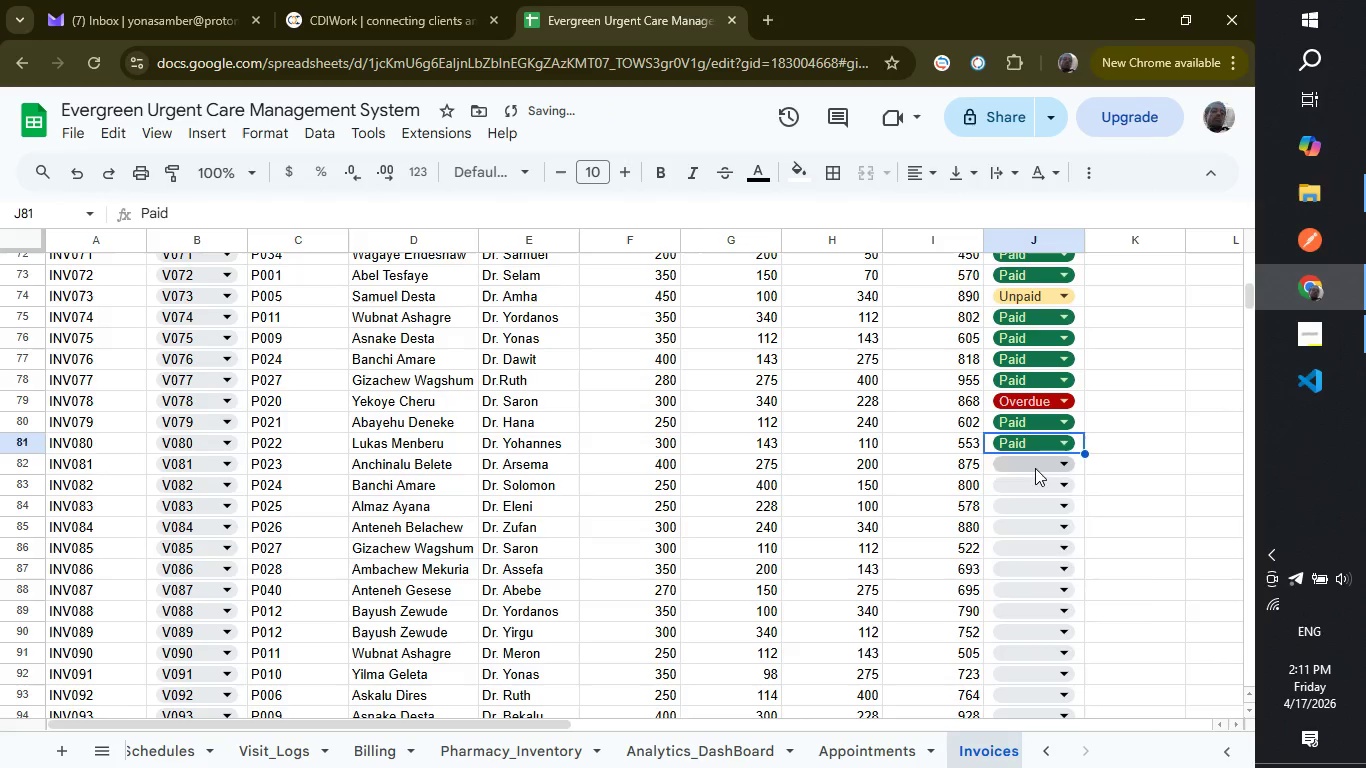 
left_click([1035, 468])
 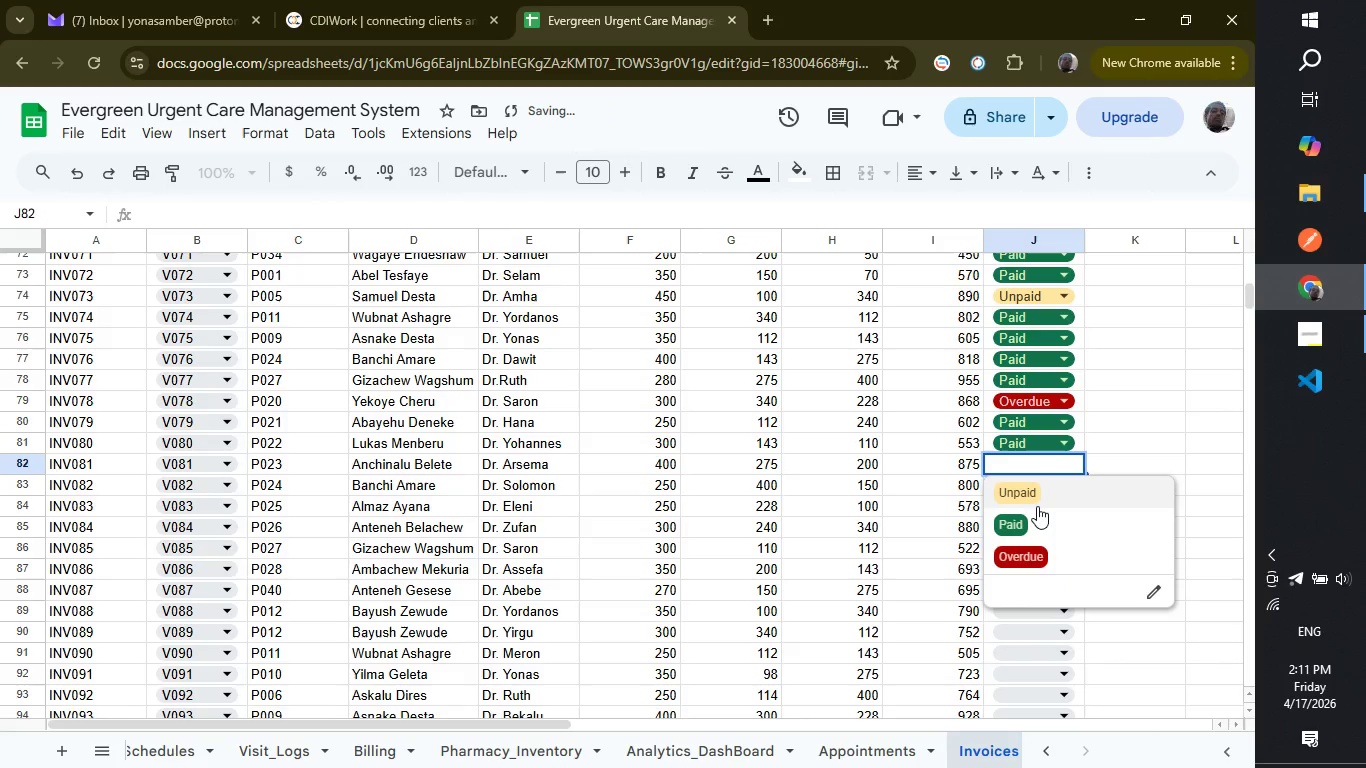 
left_click([1037, 506])
 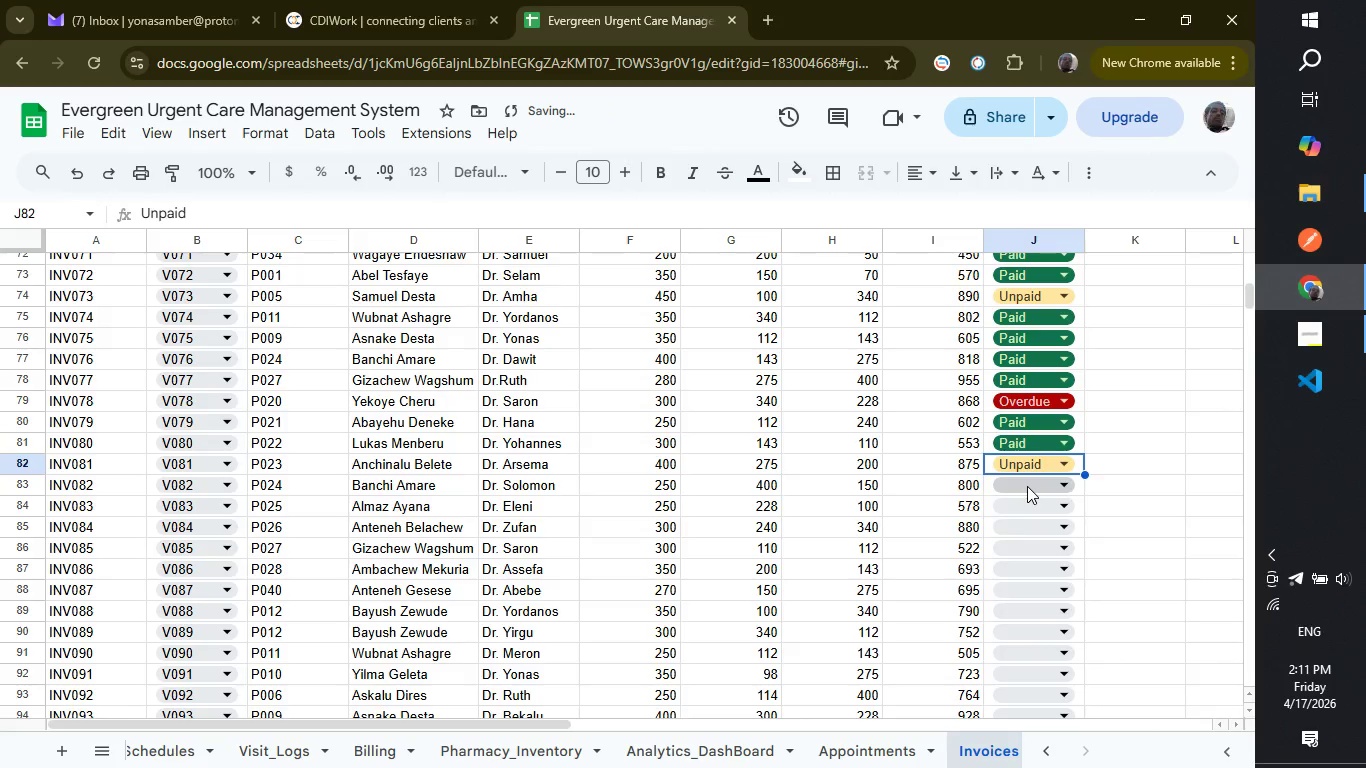 
left_click([1027, 486])
 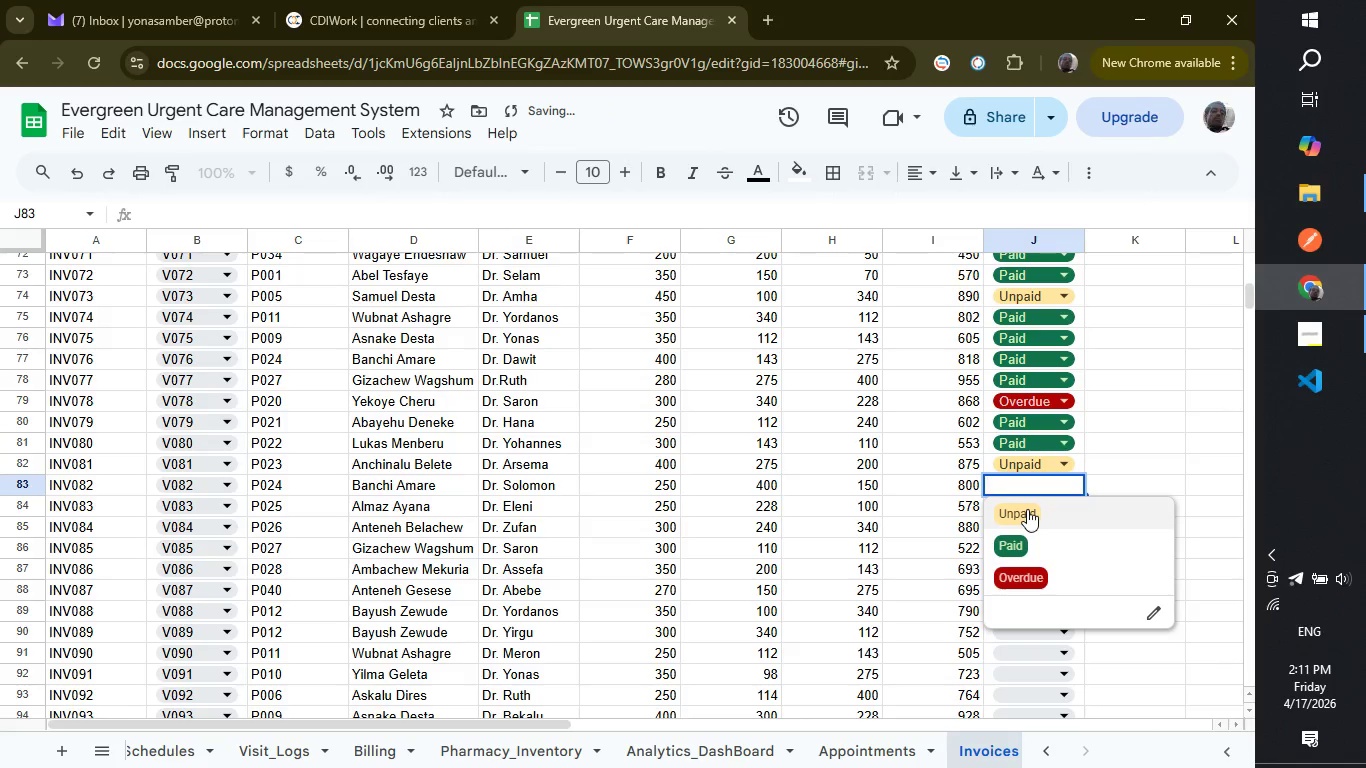 
left_click([1027, 509])
 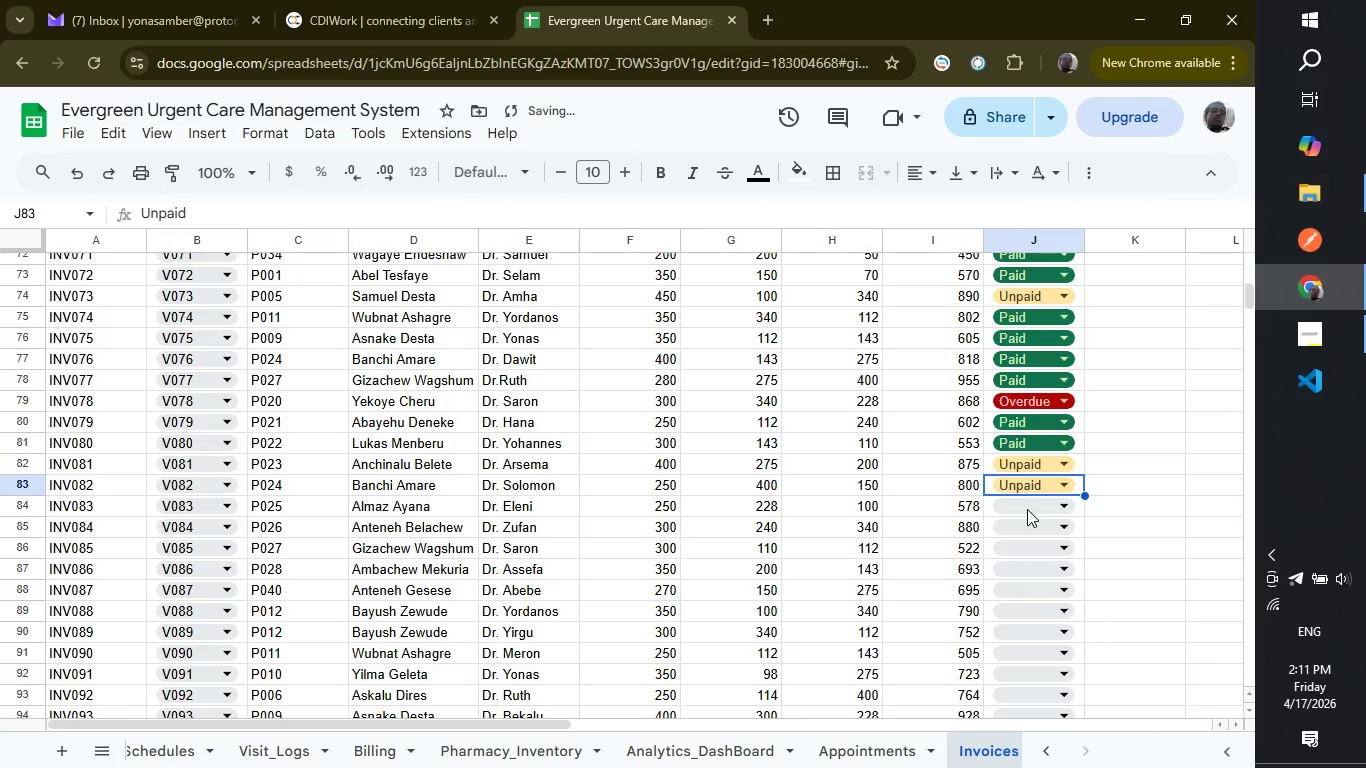 
left_click([1027, 509])
 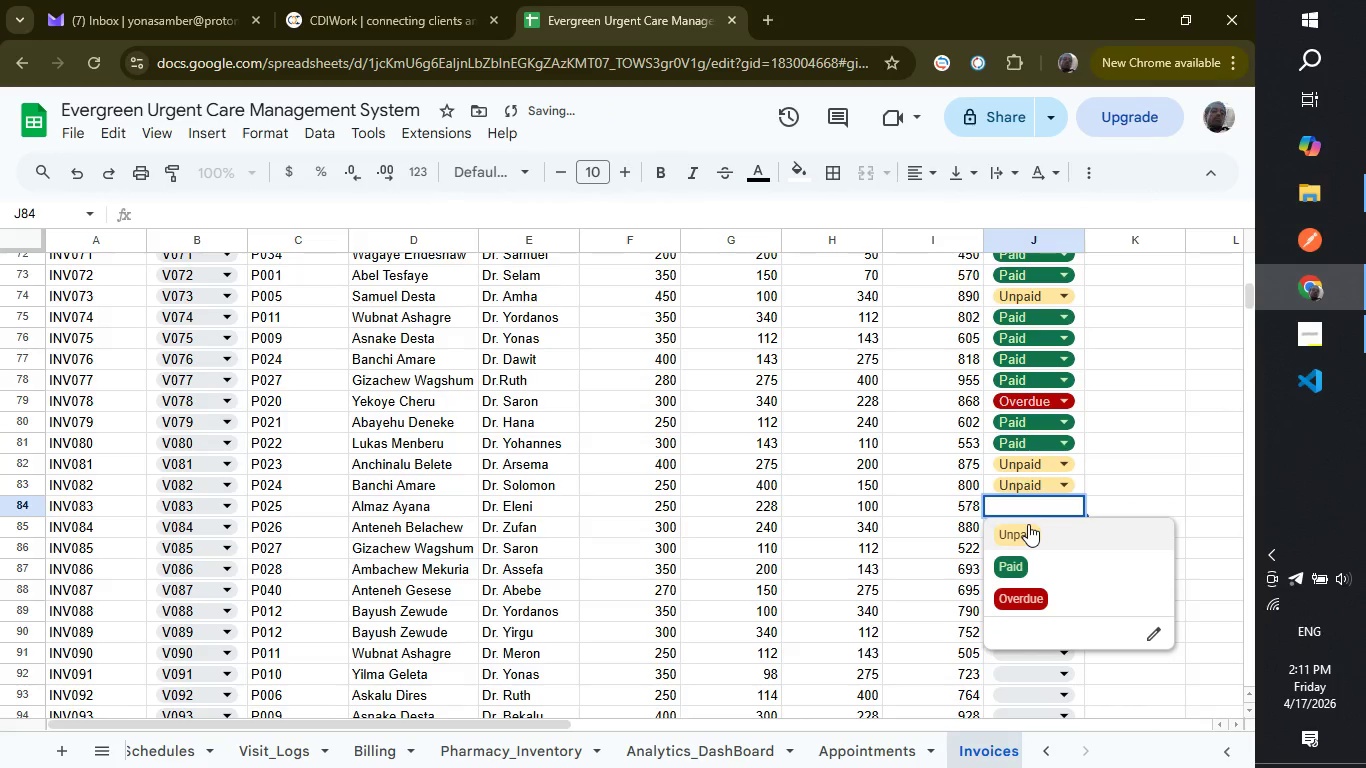 
left_click([1028, 524])
 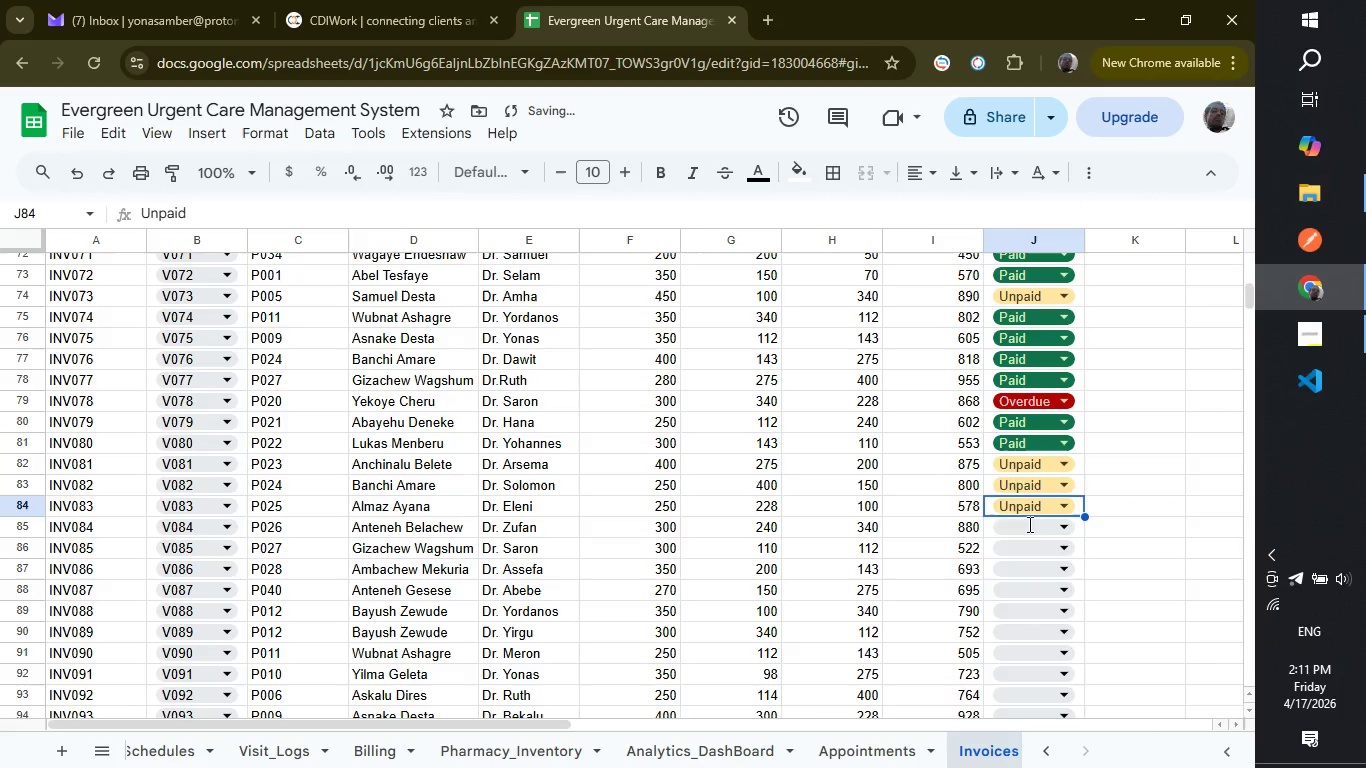 
left_click([1028, 524])
 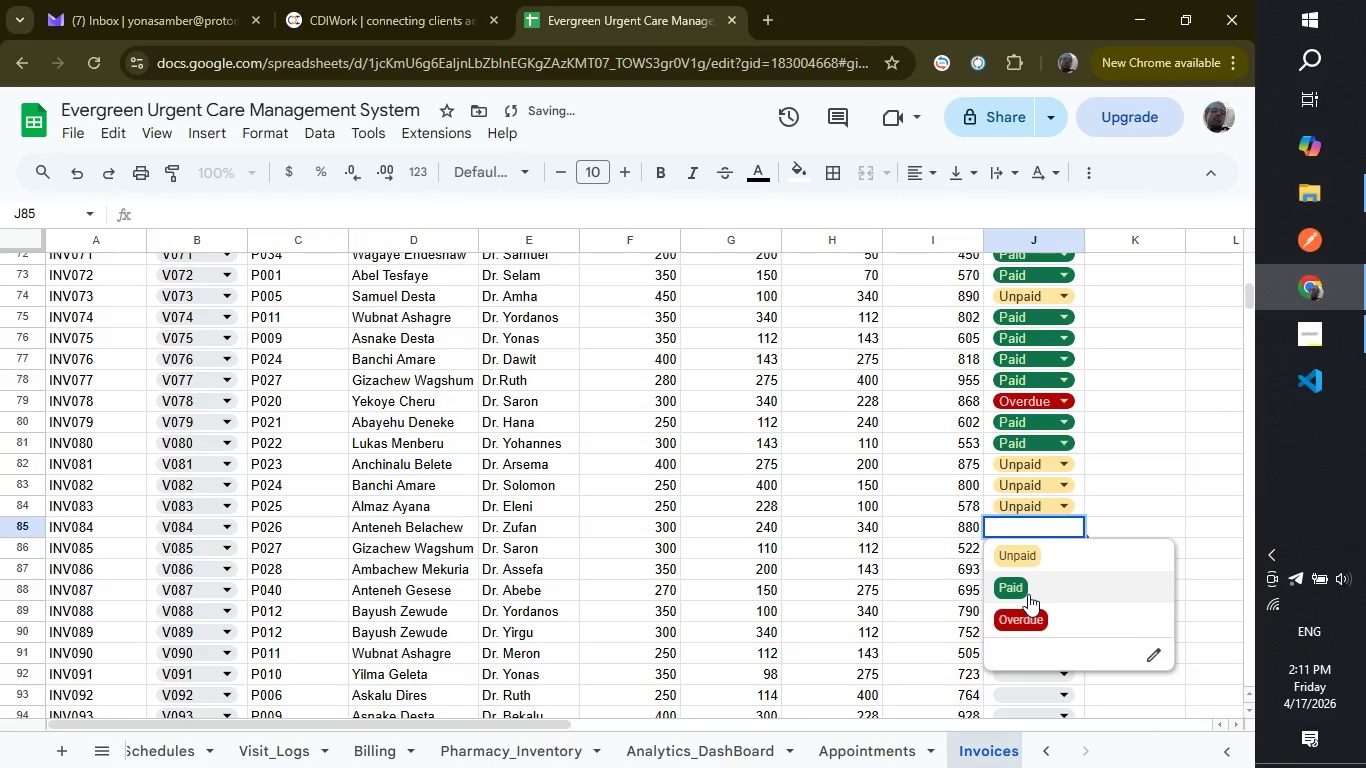 
left_click([1028, 594])
 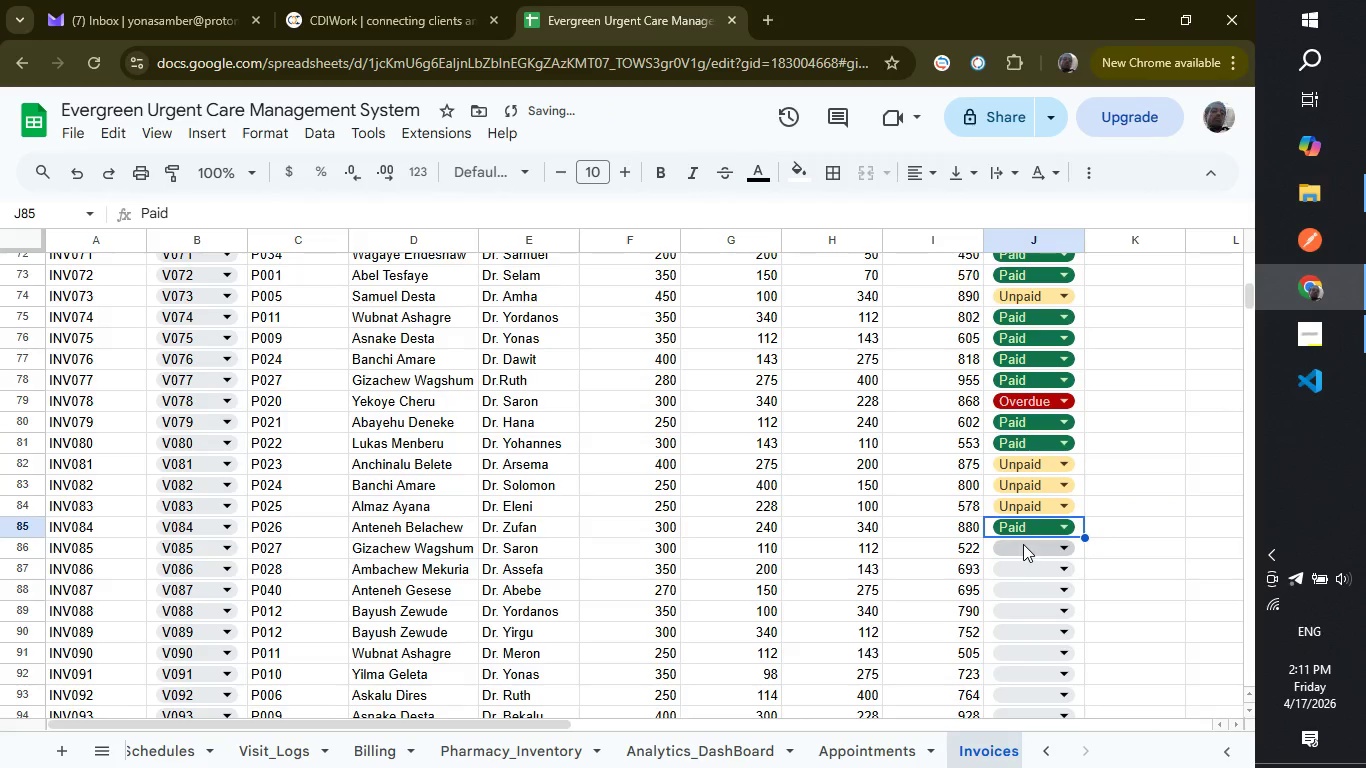 
left_click([1023, 544])
 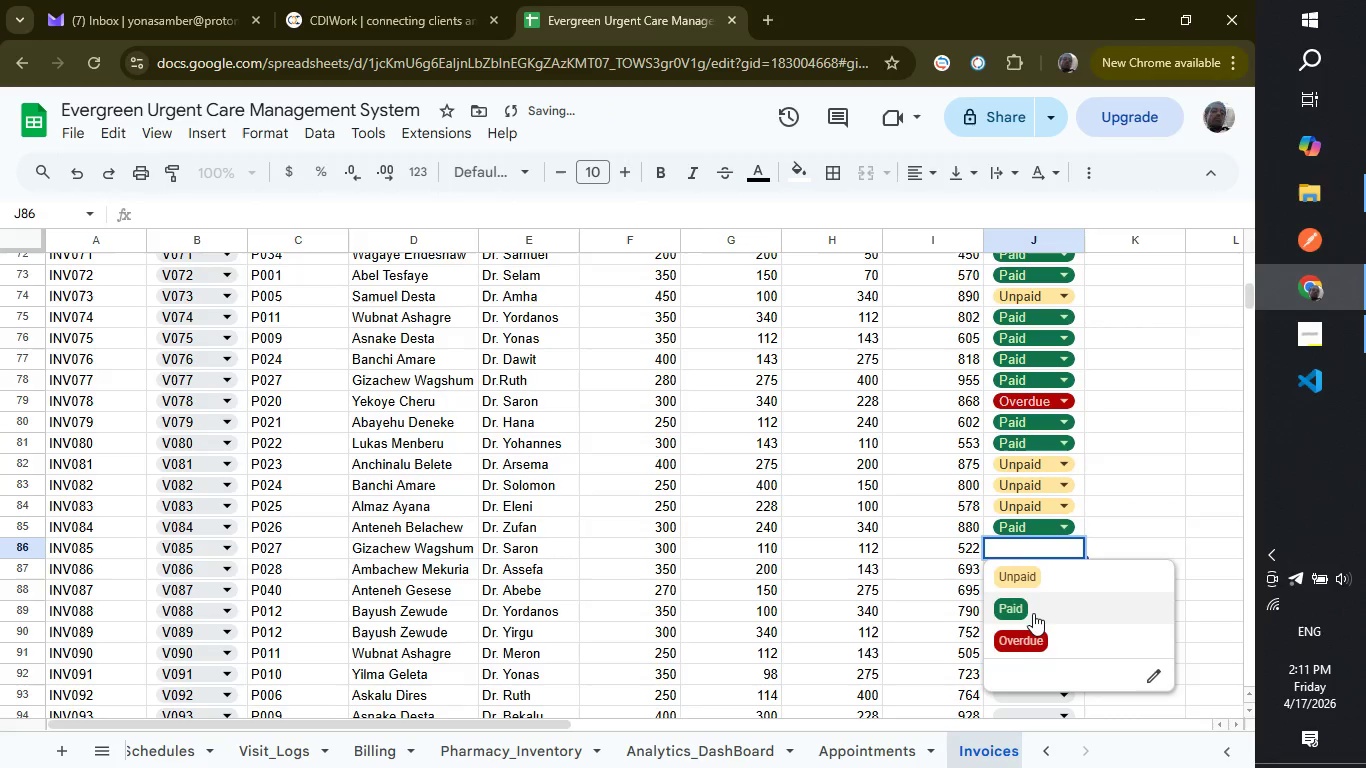 
left_click([1033, 613])
 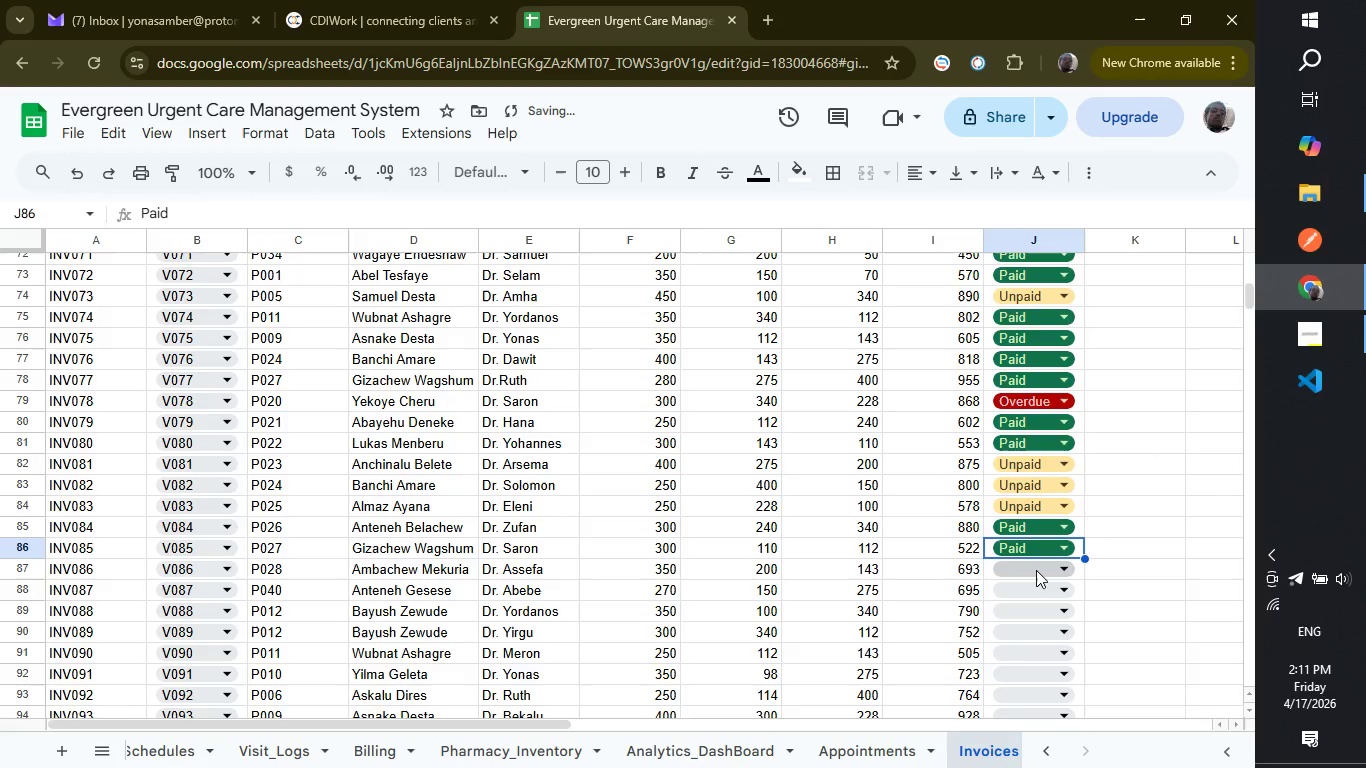 
left_click([1036, 570])
 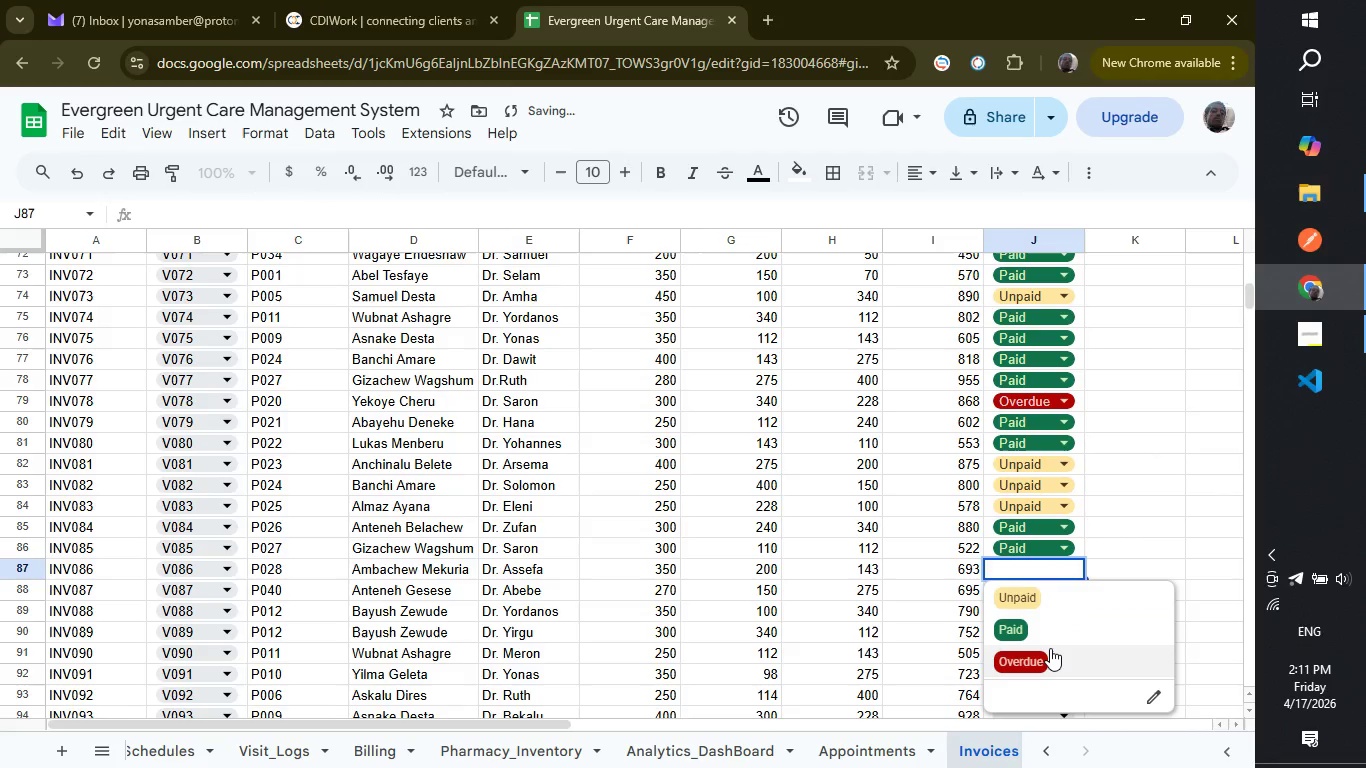 
left_click([1050, 648])
 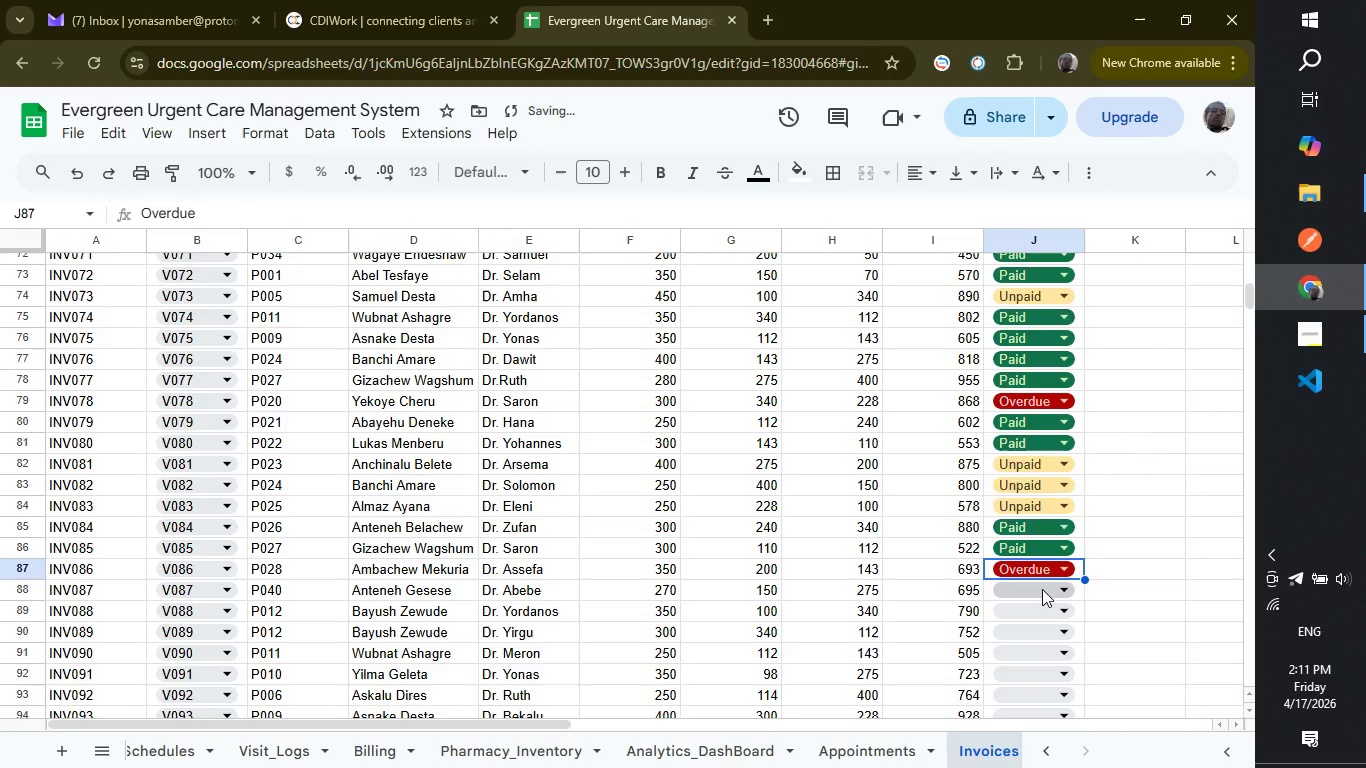 
left_click([1042, 589])
 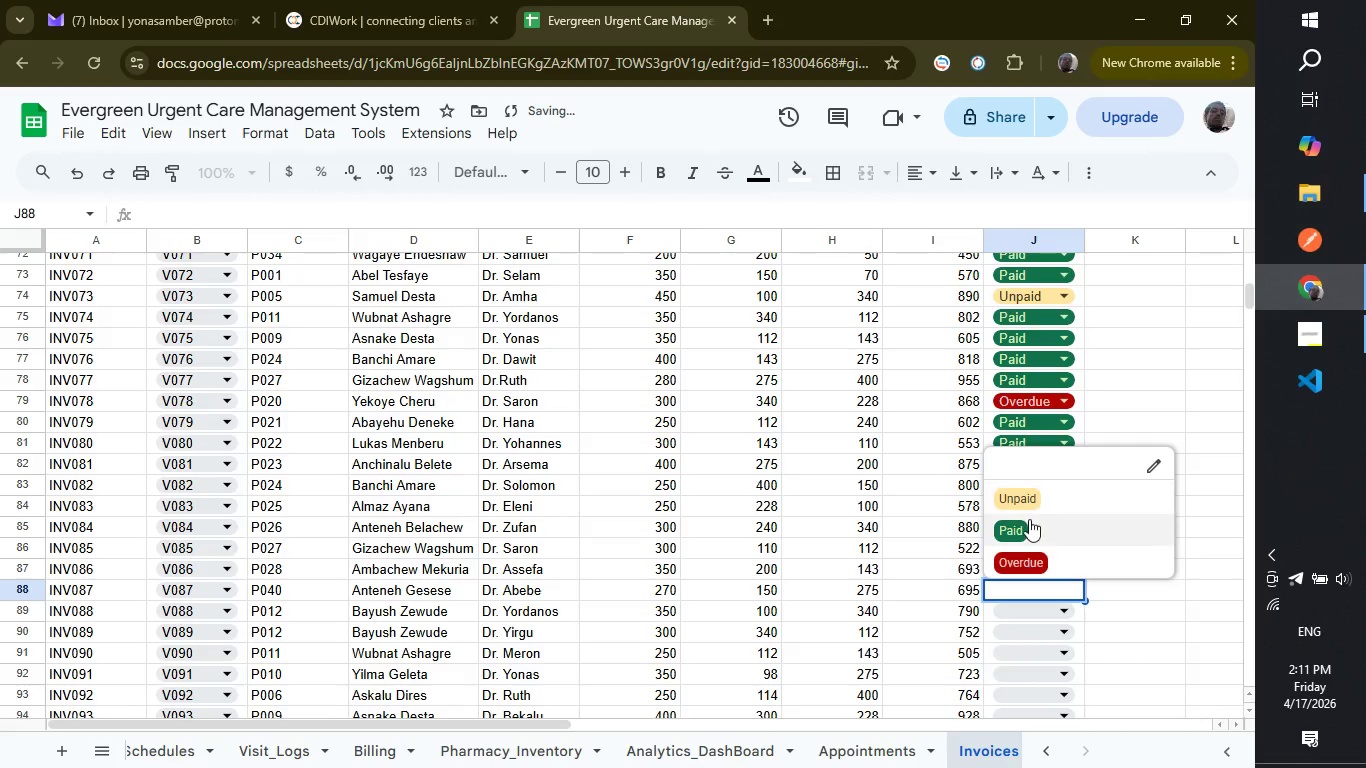 
left_click([1029, 519])
 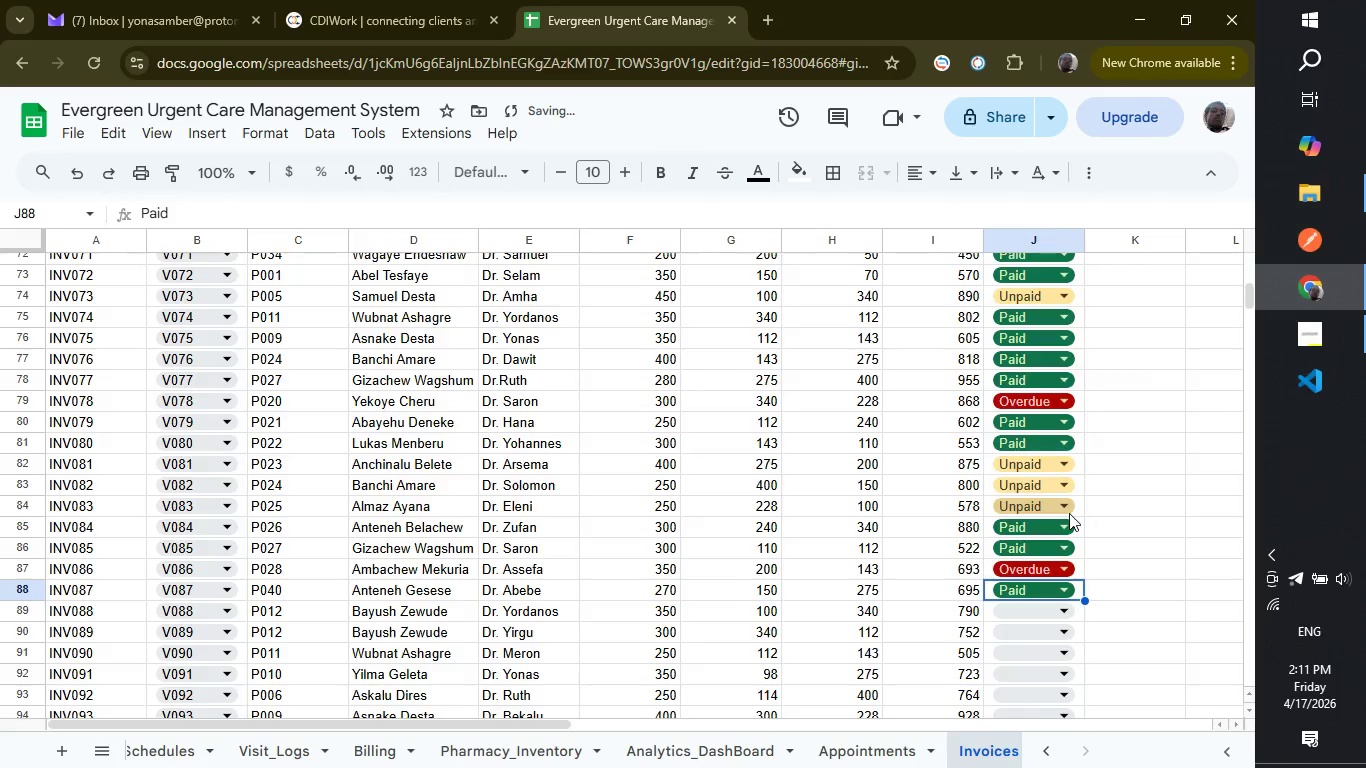 
scroll: coordinate [1069, 513], scroll_direction: down, amount: 3.0
 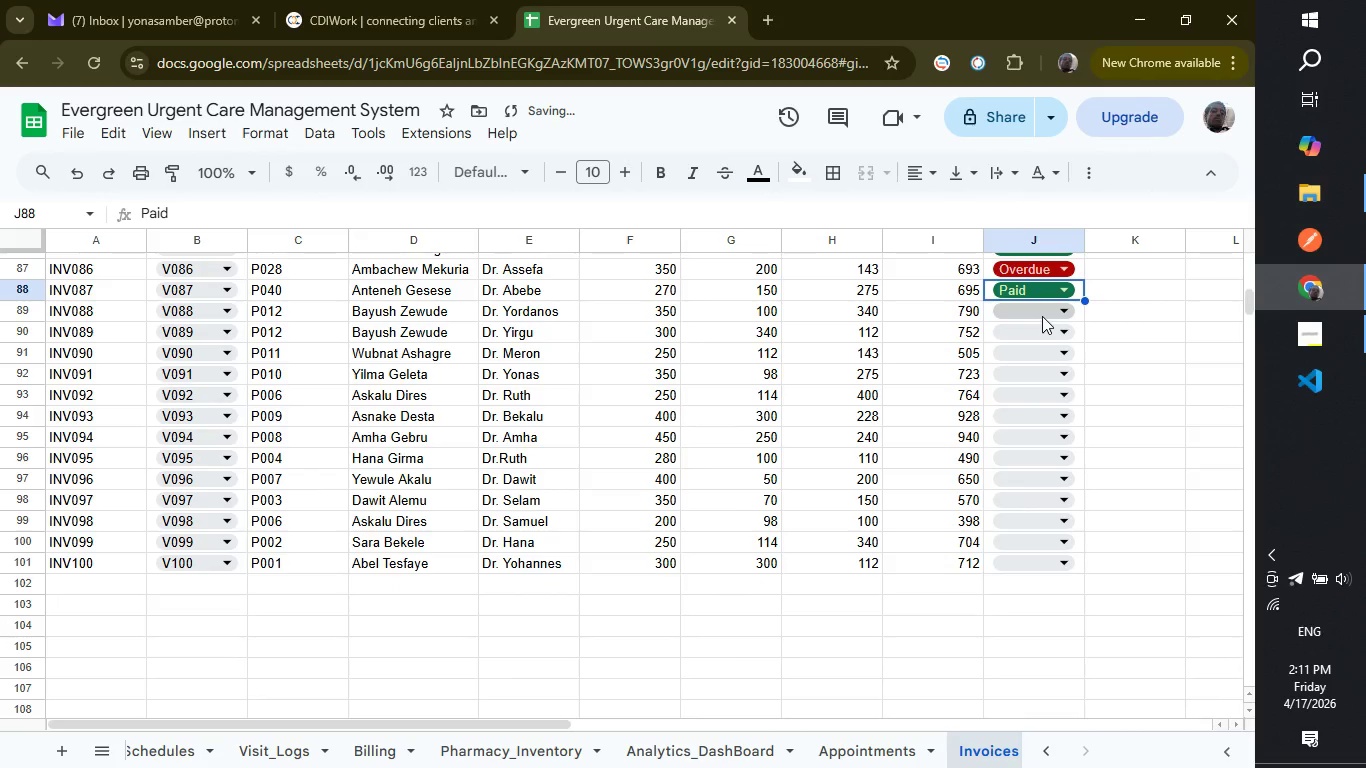 
left_click([1042, 312])
 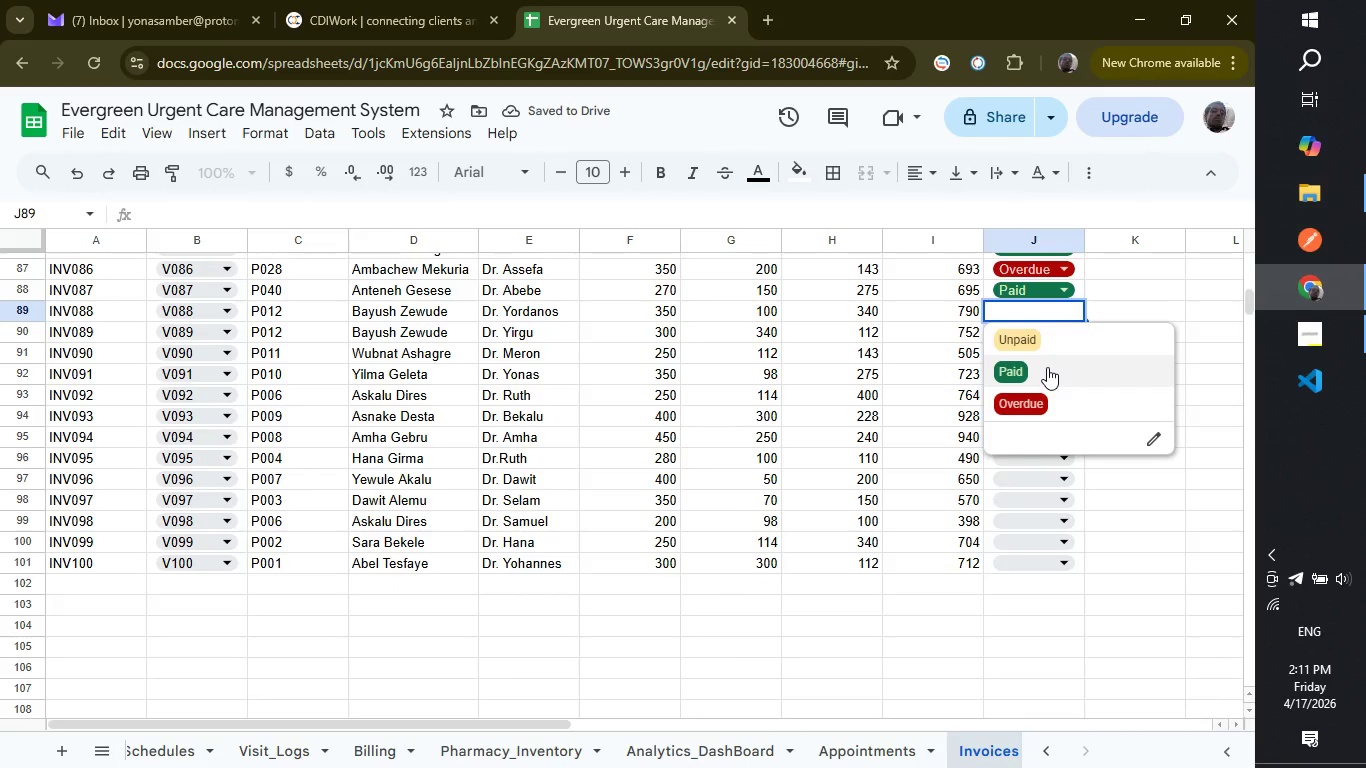 
left_click([1047, 367])
 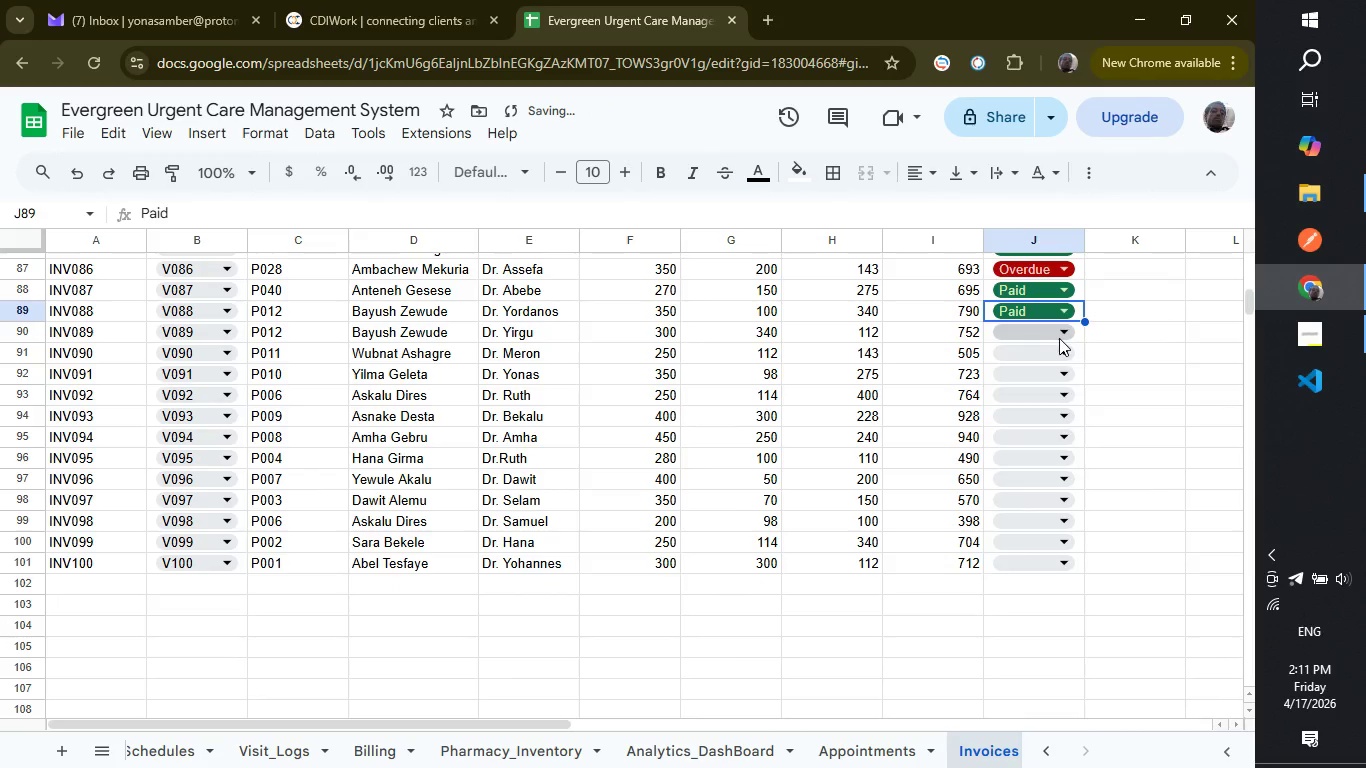 
left_click([1059, 338])
 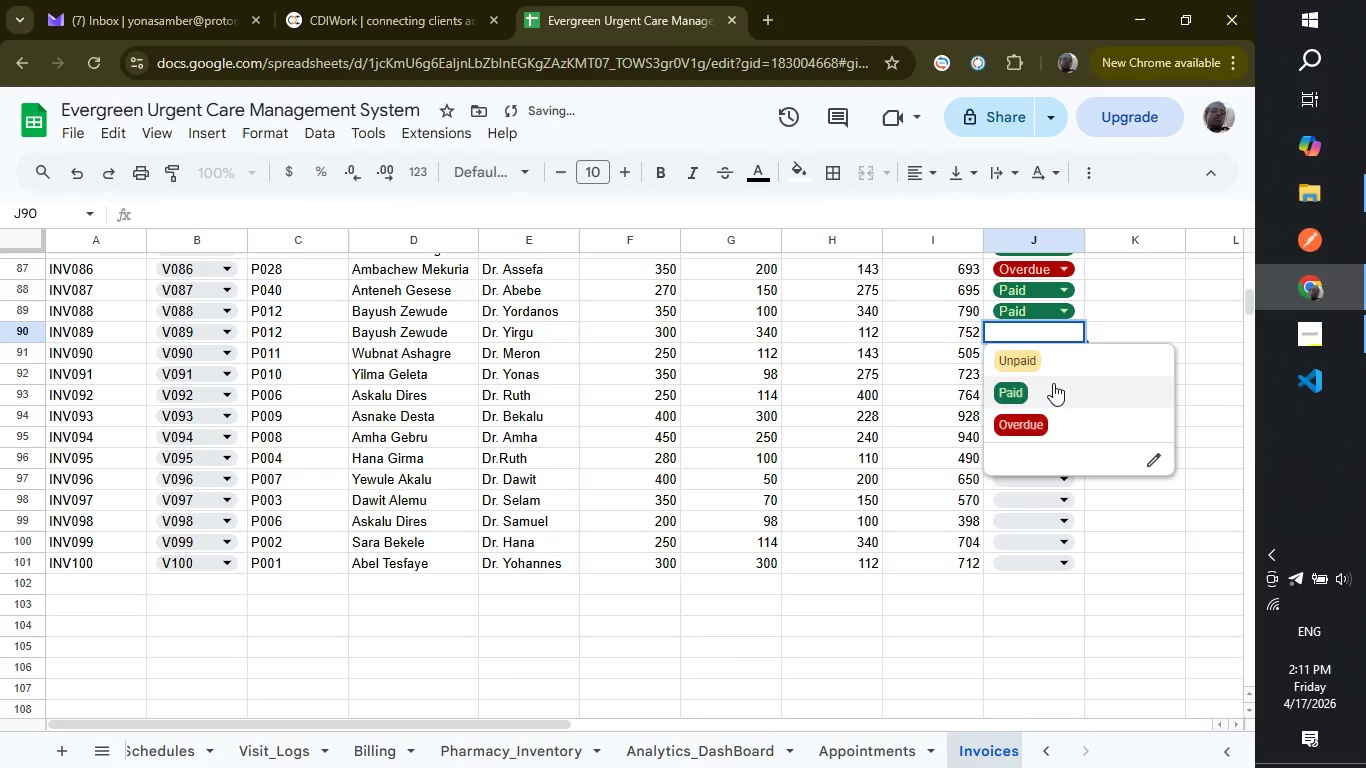 
left_click([1053, 383])
 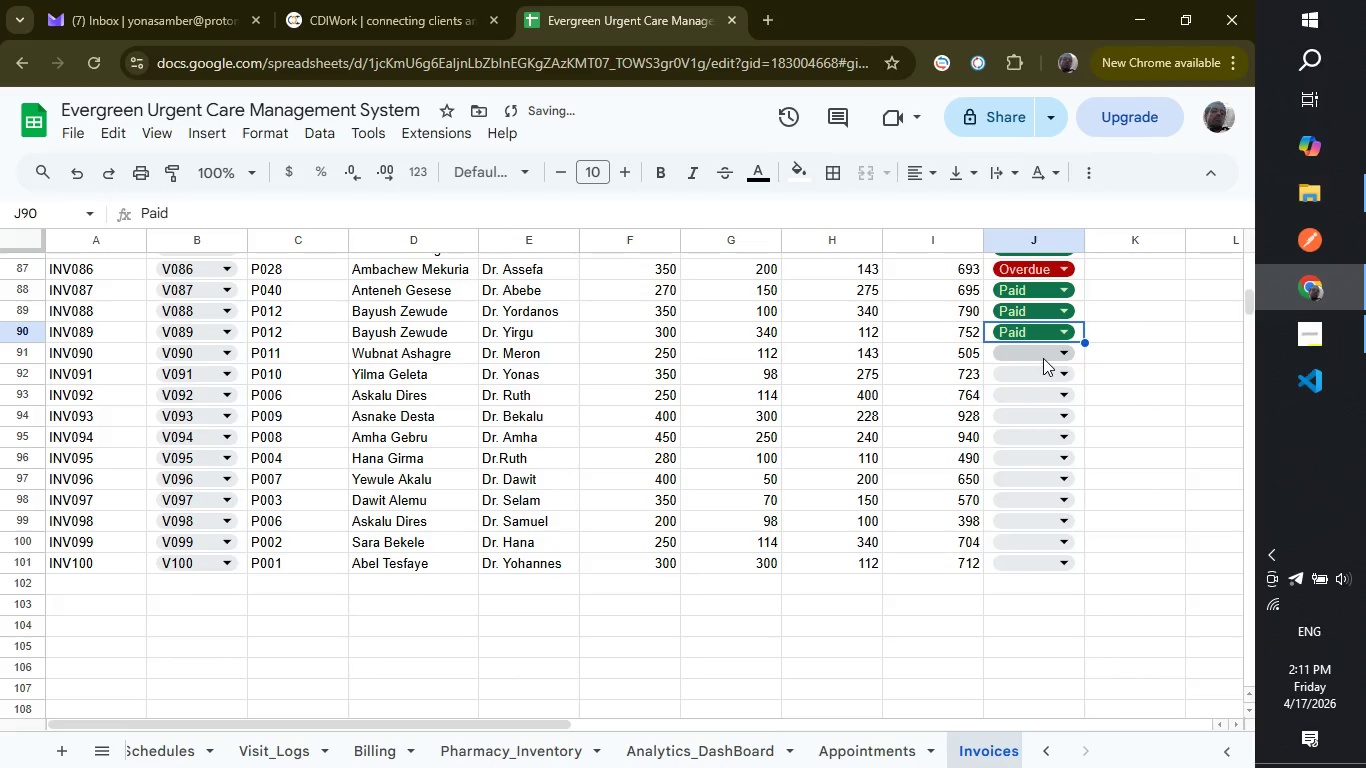 
left_click([1043, 358])
 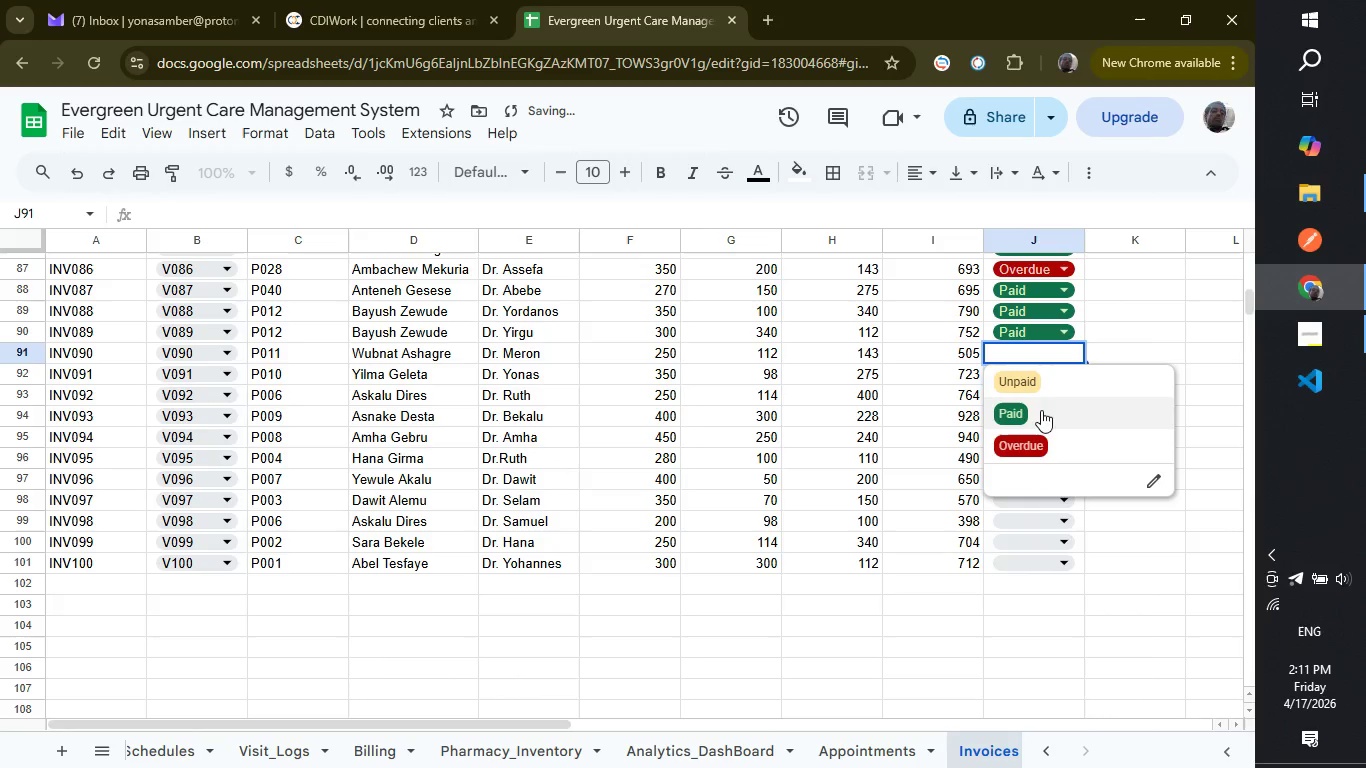 
left_click([1041, 410])
 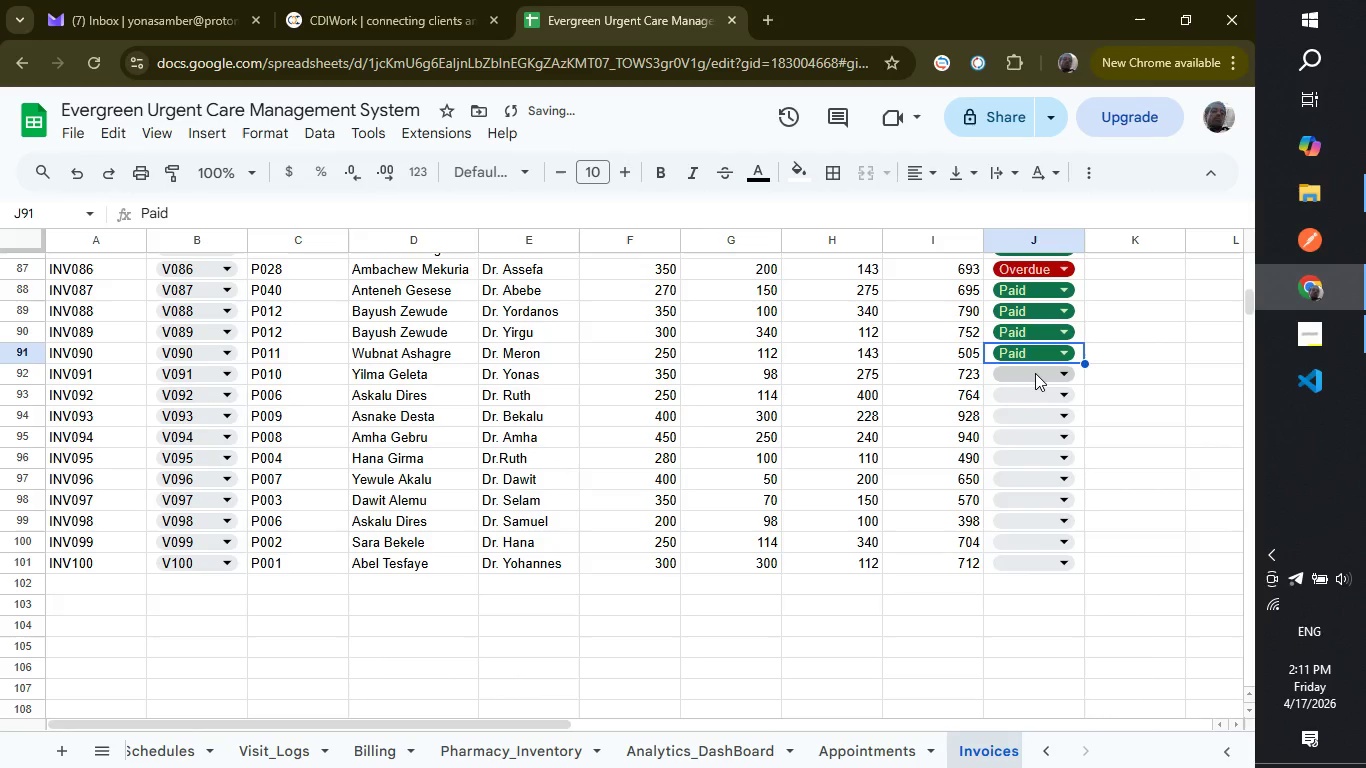 
left_click([1035, 373])
 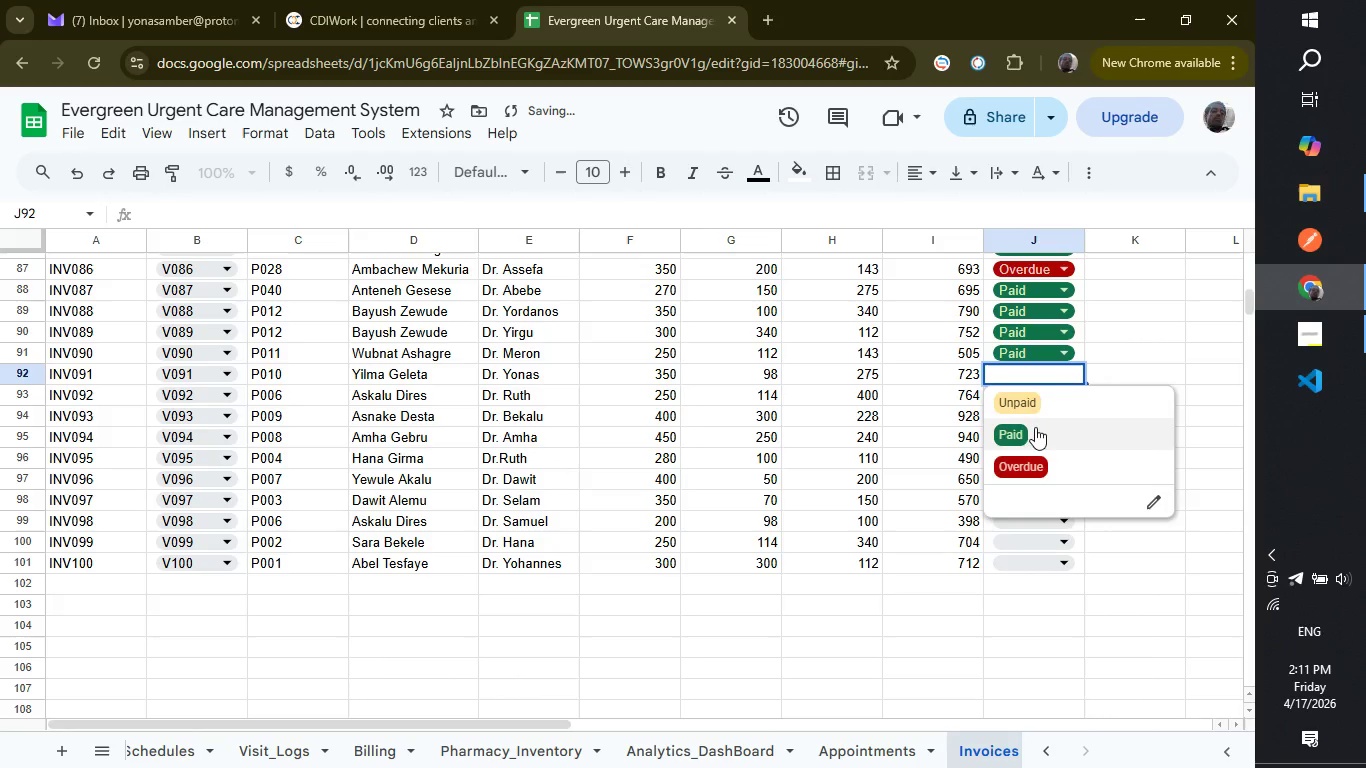 
left_click([1035, 427])
 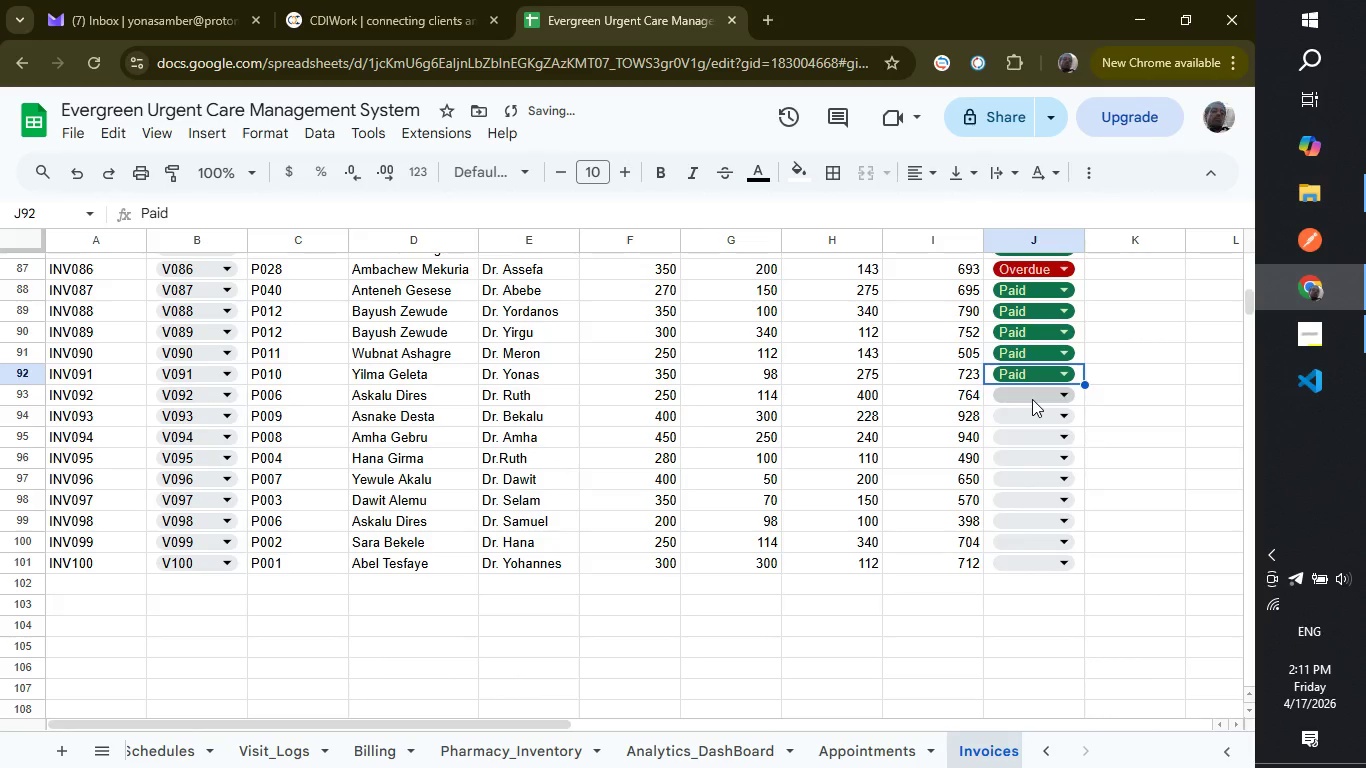 
left_click([1032, 399])
 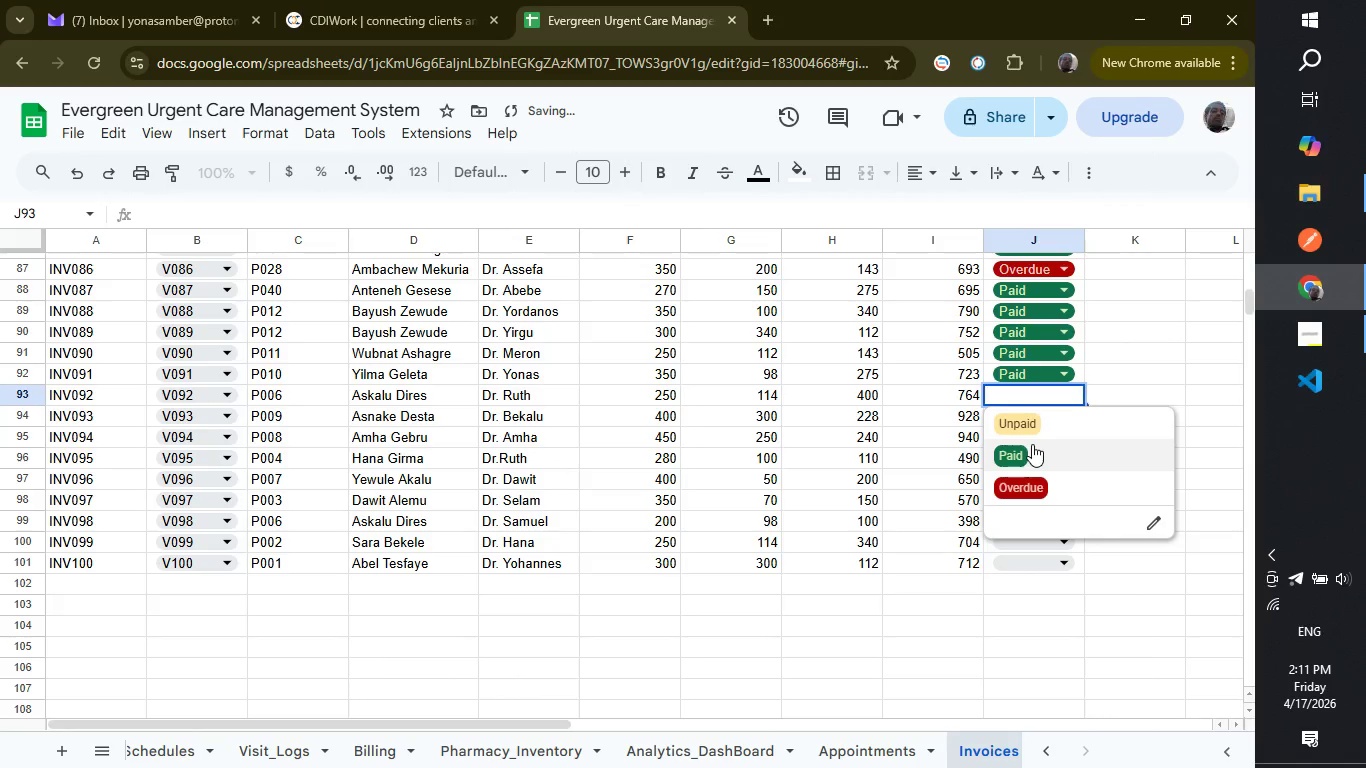 
left_click([1032, 444])
 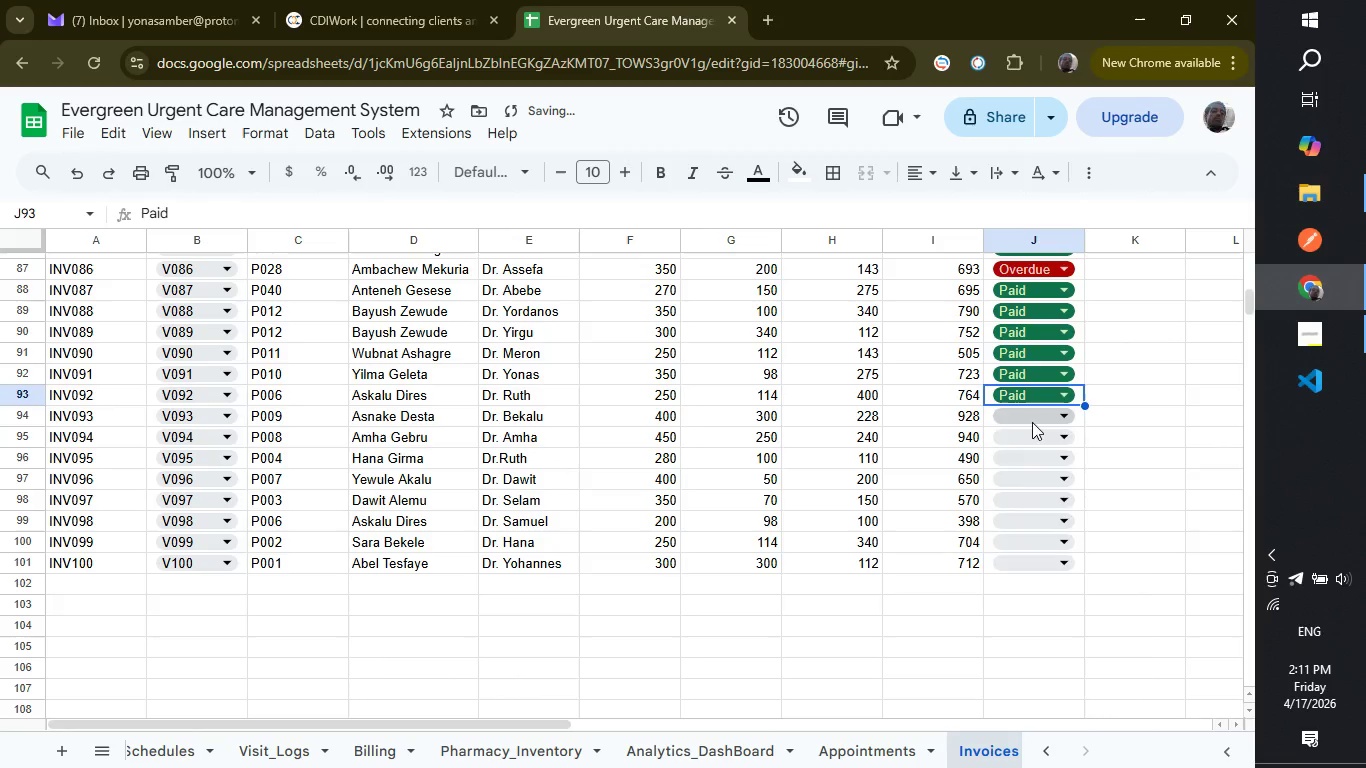 
left_click([1032, 422])
 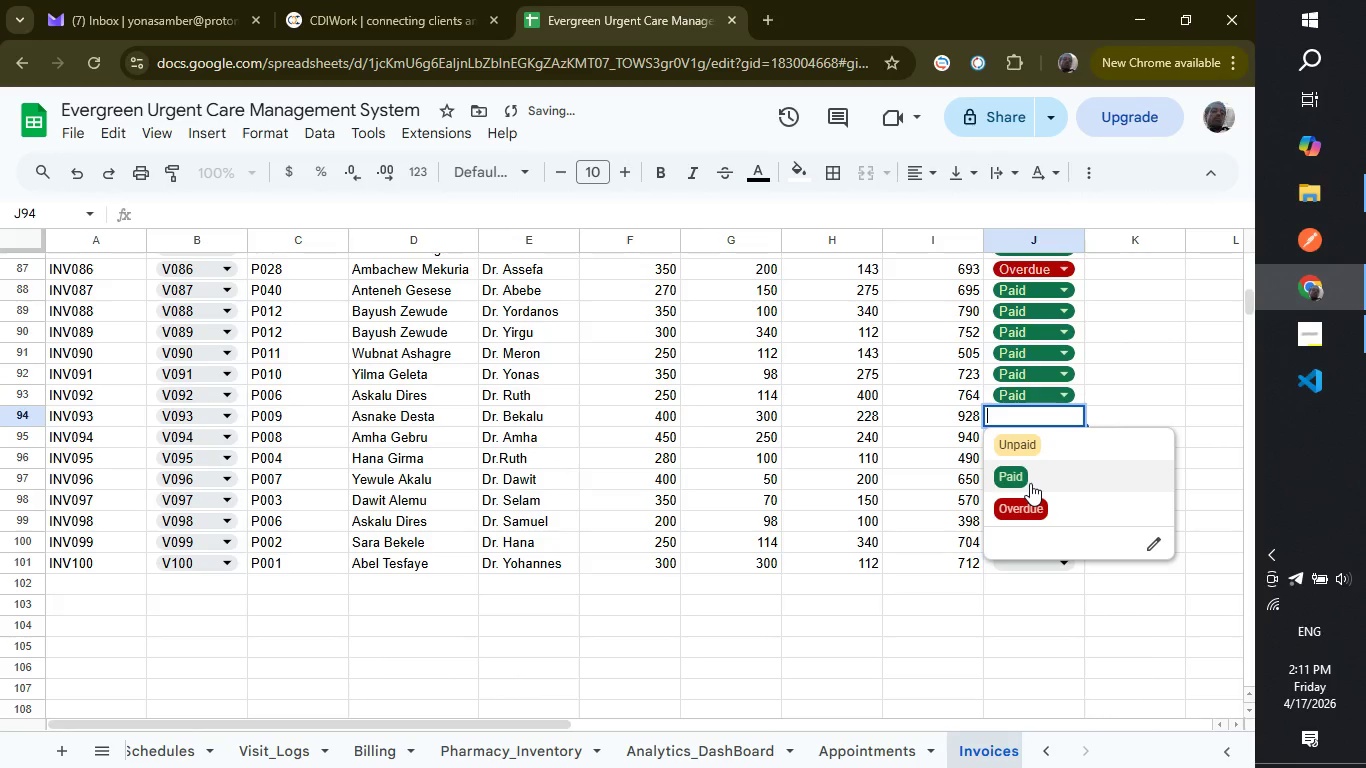 
left_click([1030, 483])
 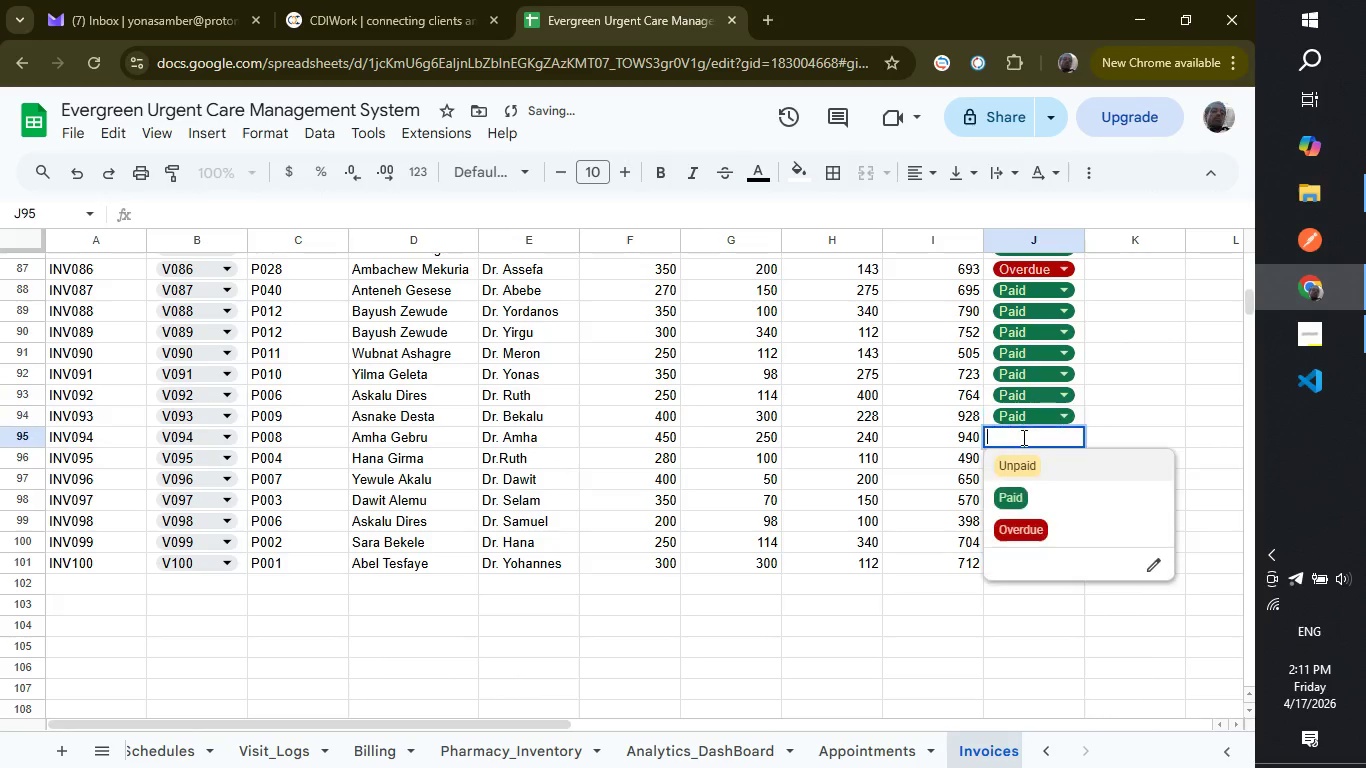 
left_click([1022, 437])
 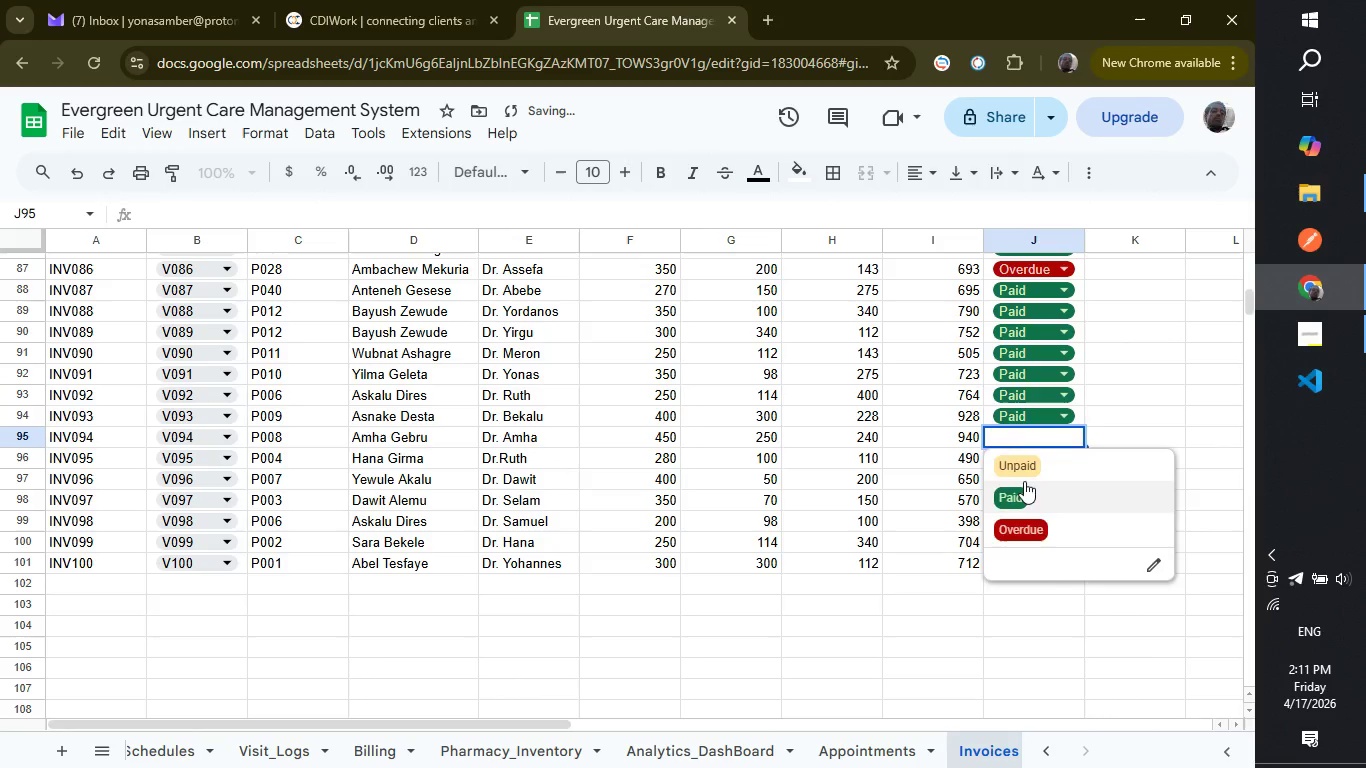 
left_click([1024, 481])
 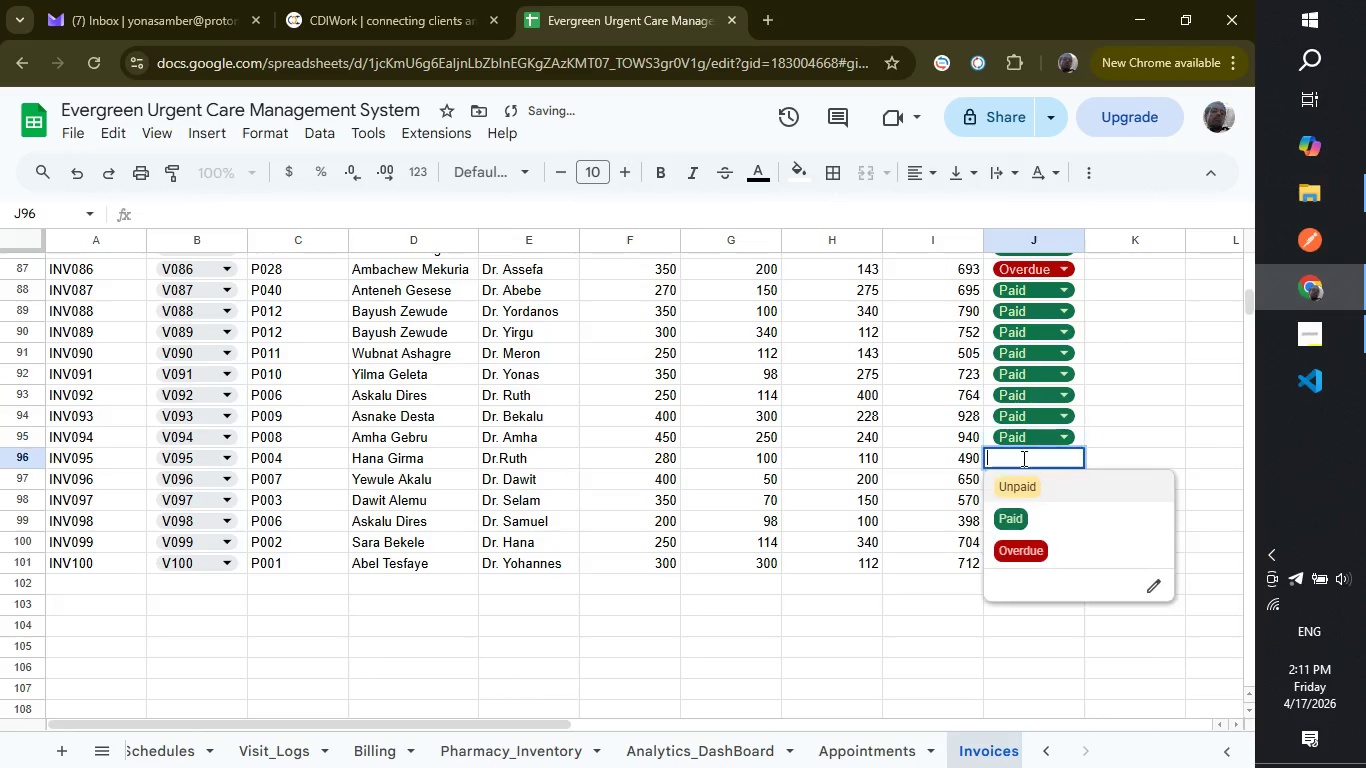 
left_click([1022, 458])
 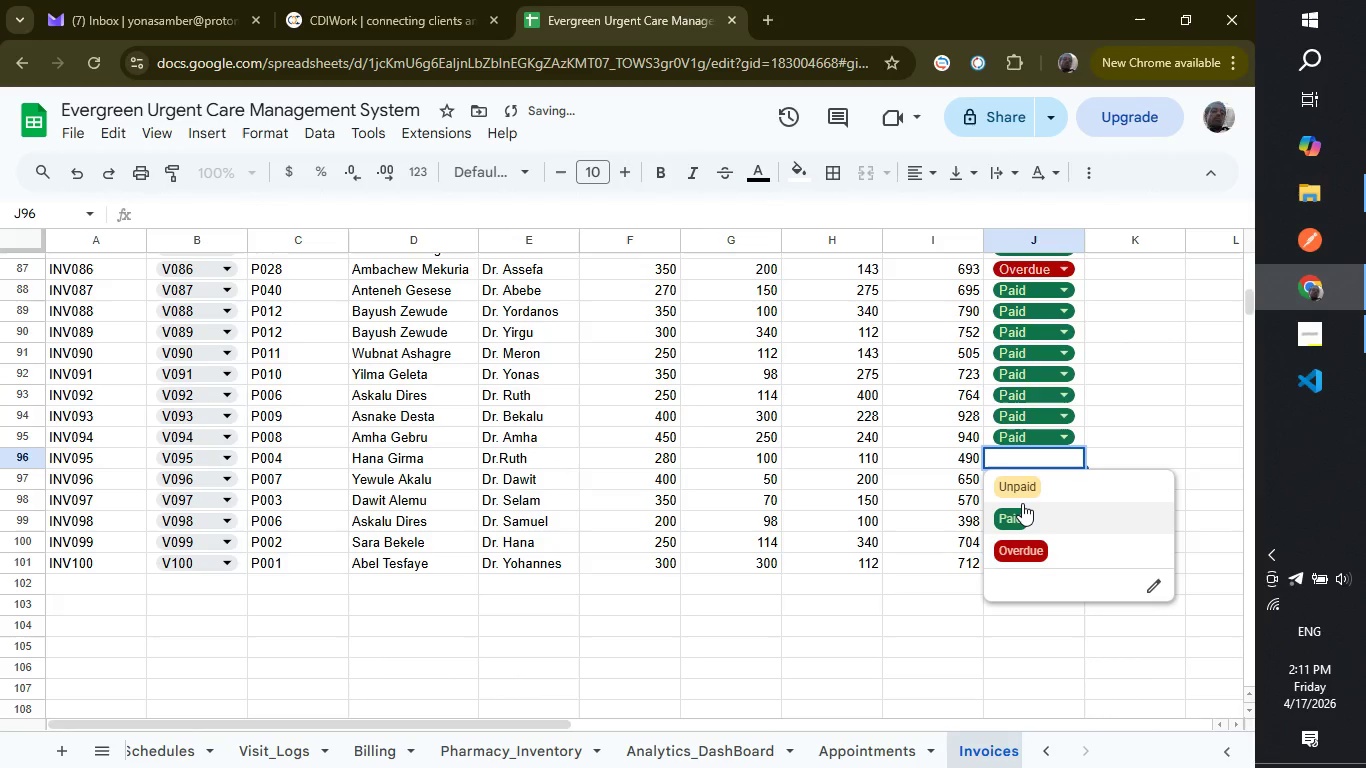 
left_click([1022, 503])
 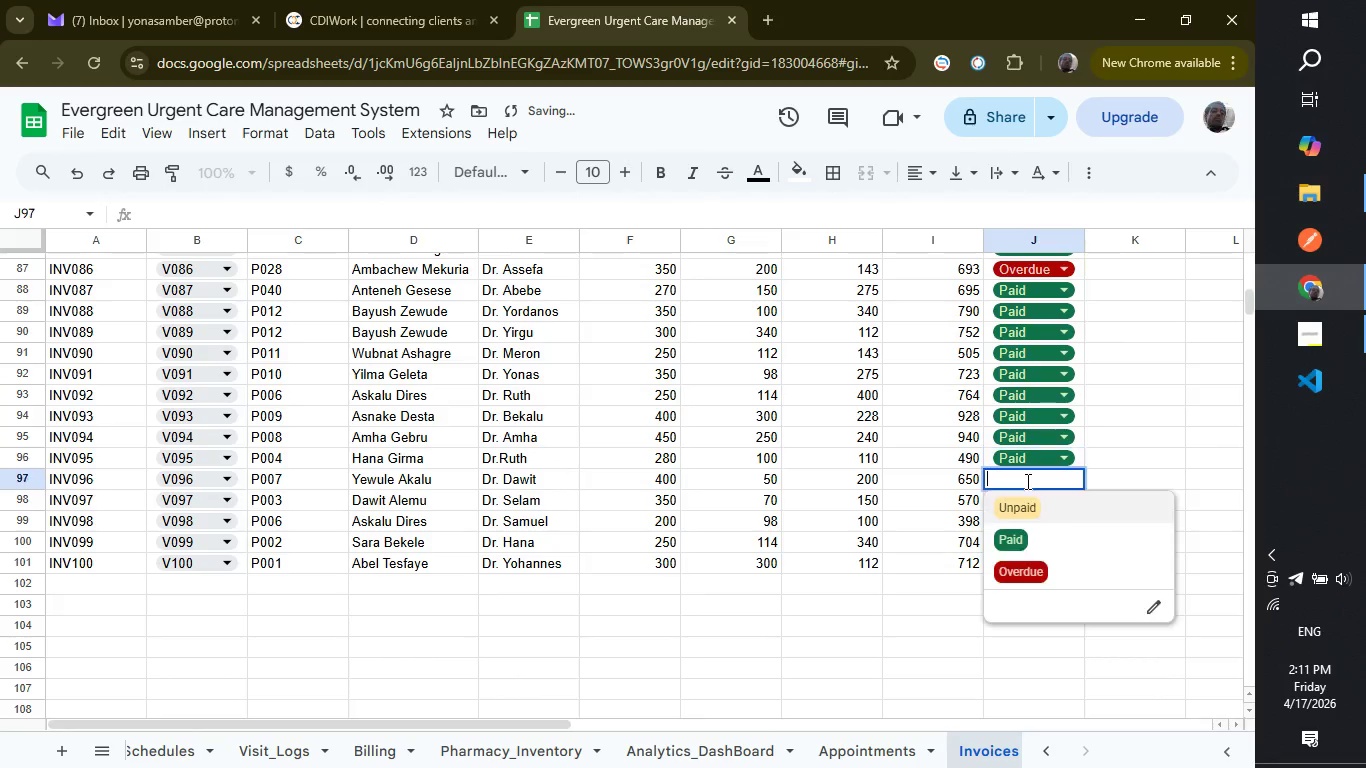 
left_click([1026, 481])
 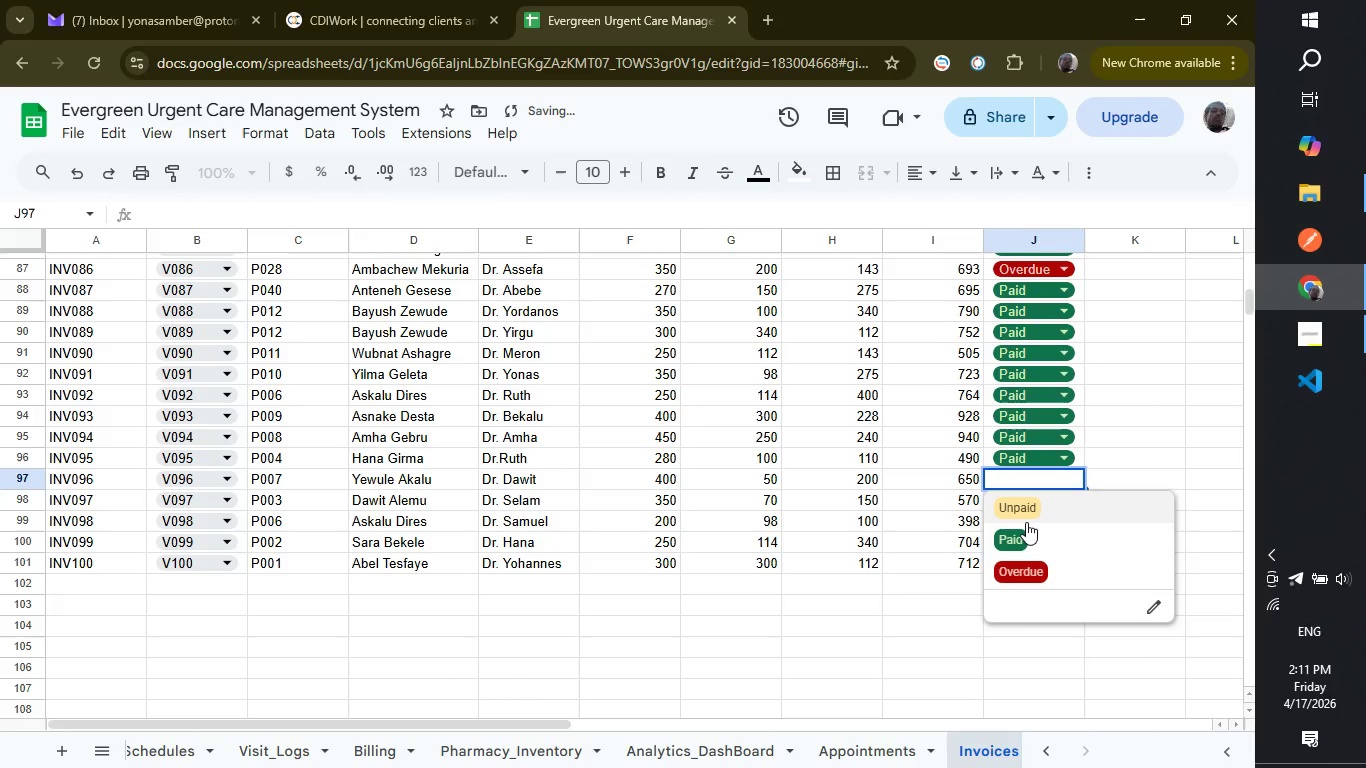 
left_click_drag(start_coordinate=[1026, 522], to_coordinate=[1026, 532])
 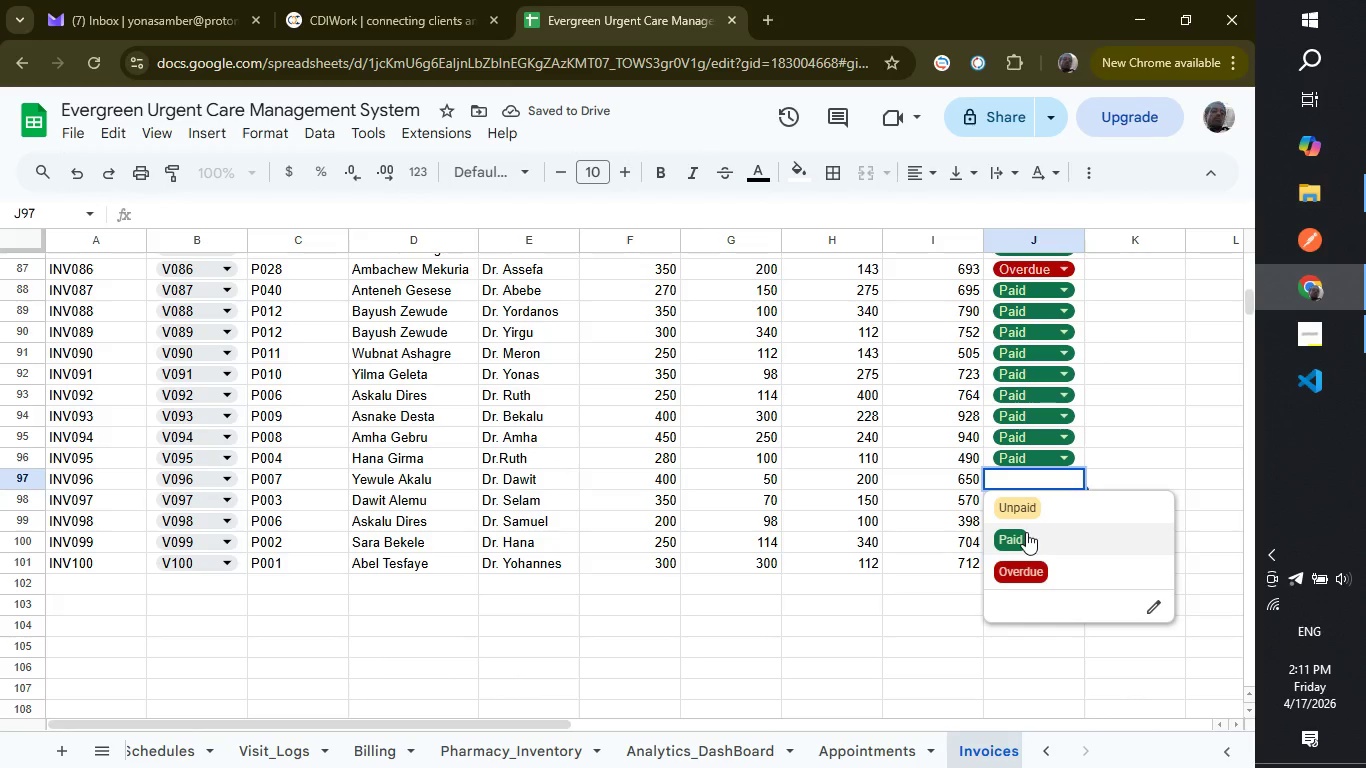 
left_click([1026, 532])
 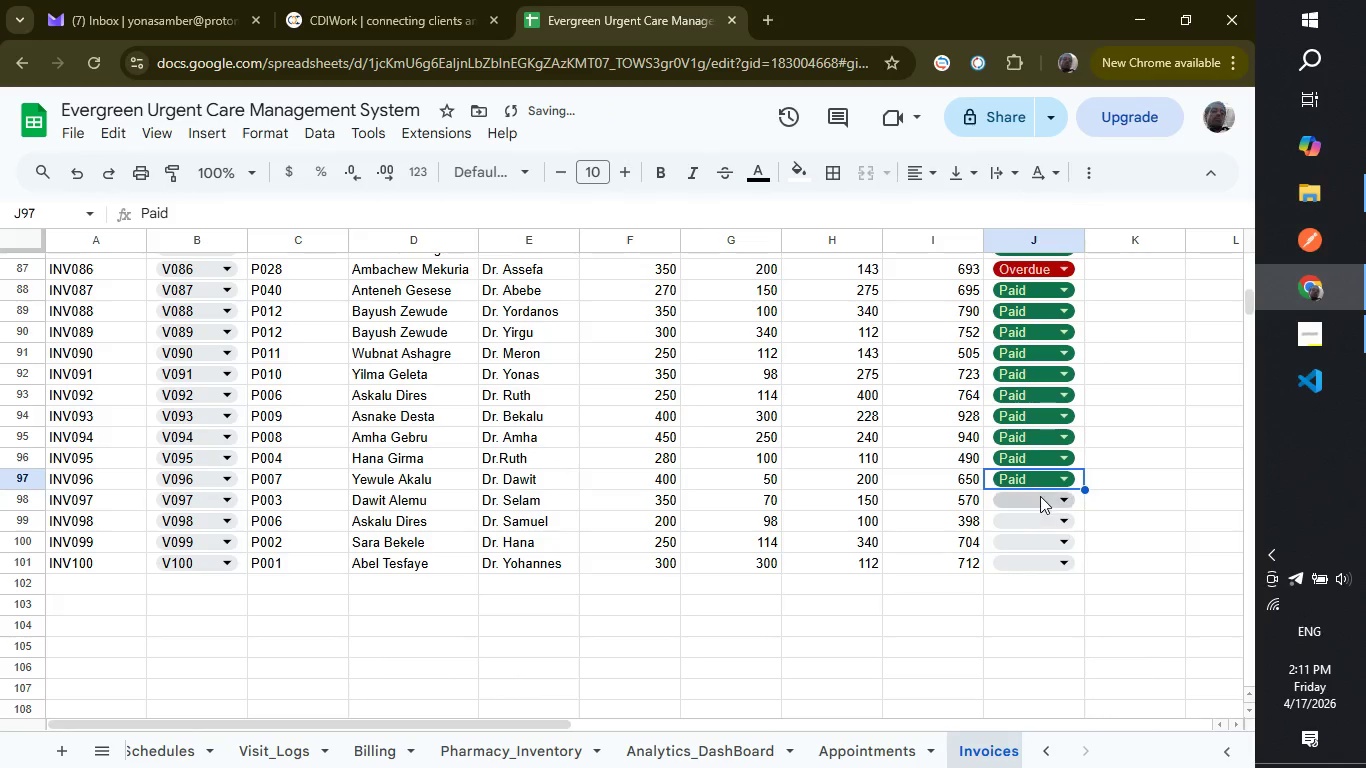 
left_click([1040, 496])
 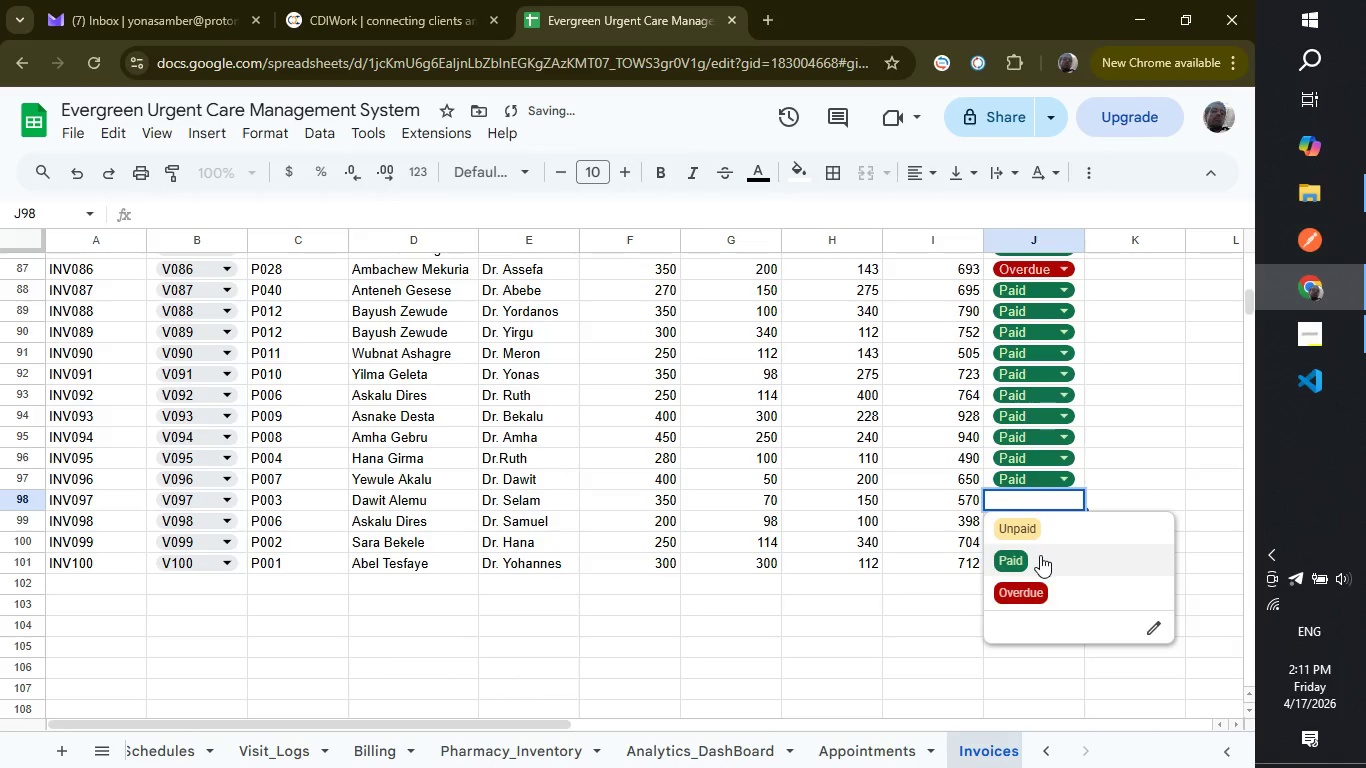 
left_click([1040, 555])
 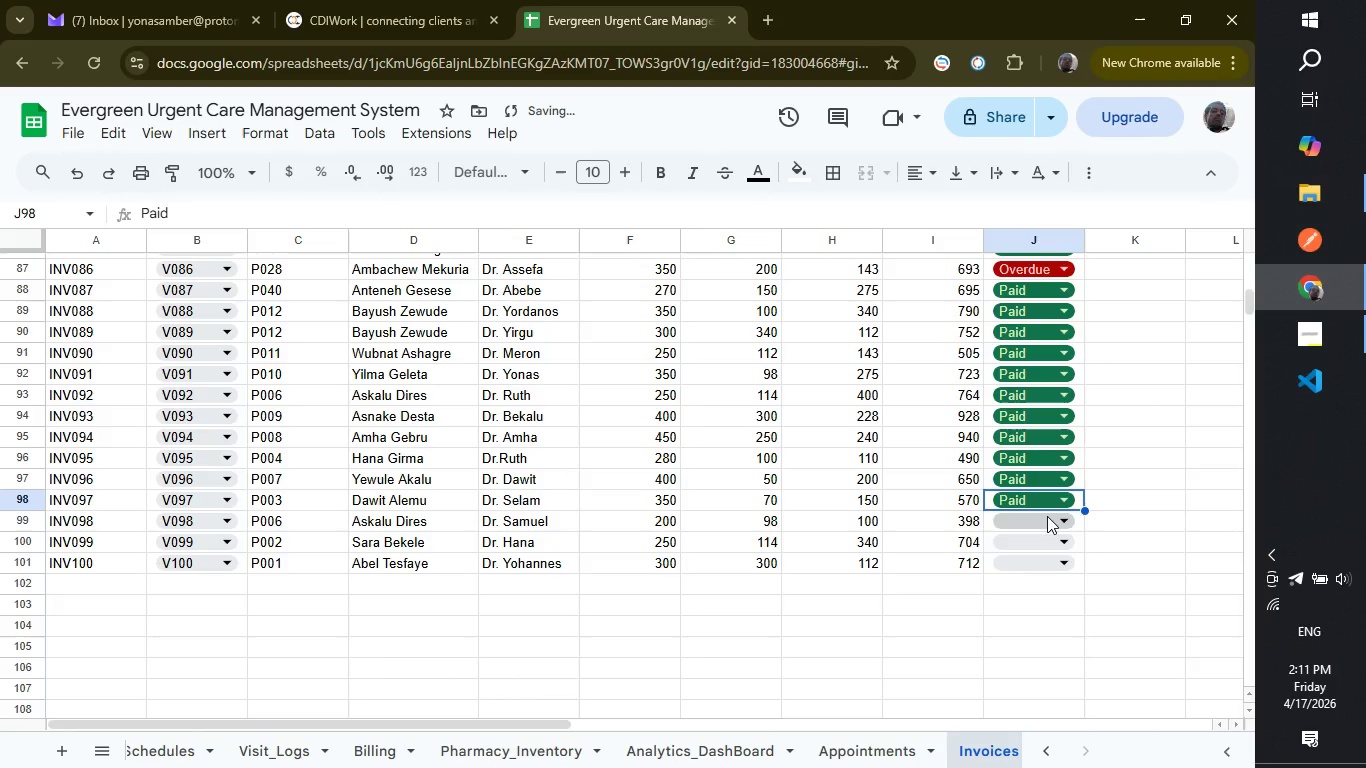 
left_click([1047, 516])
 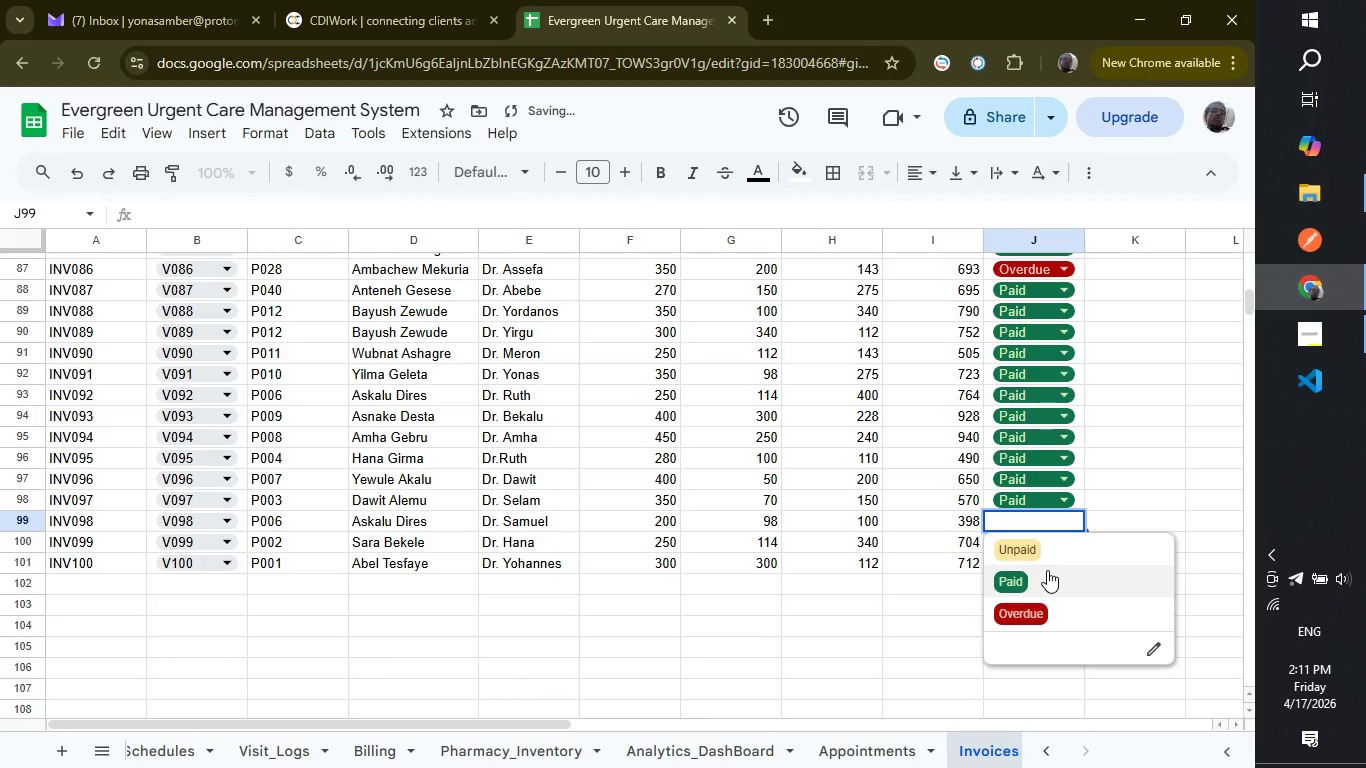 
left_click([1047, 570])
 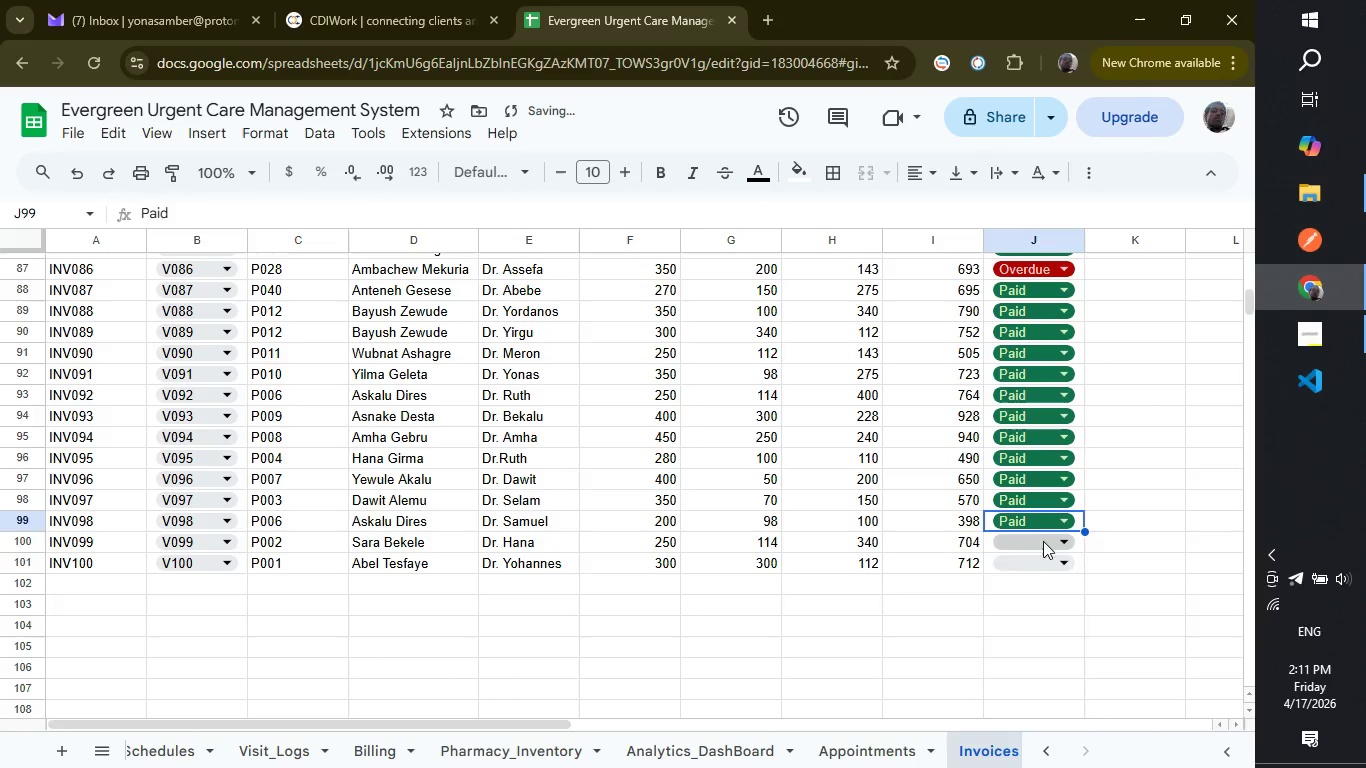 
left_click([1043, 541])
 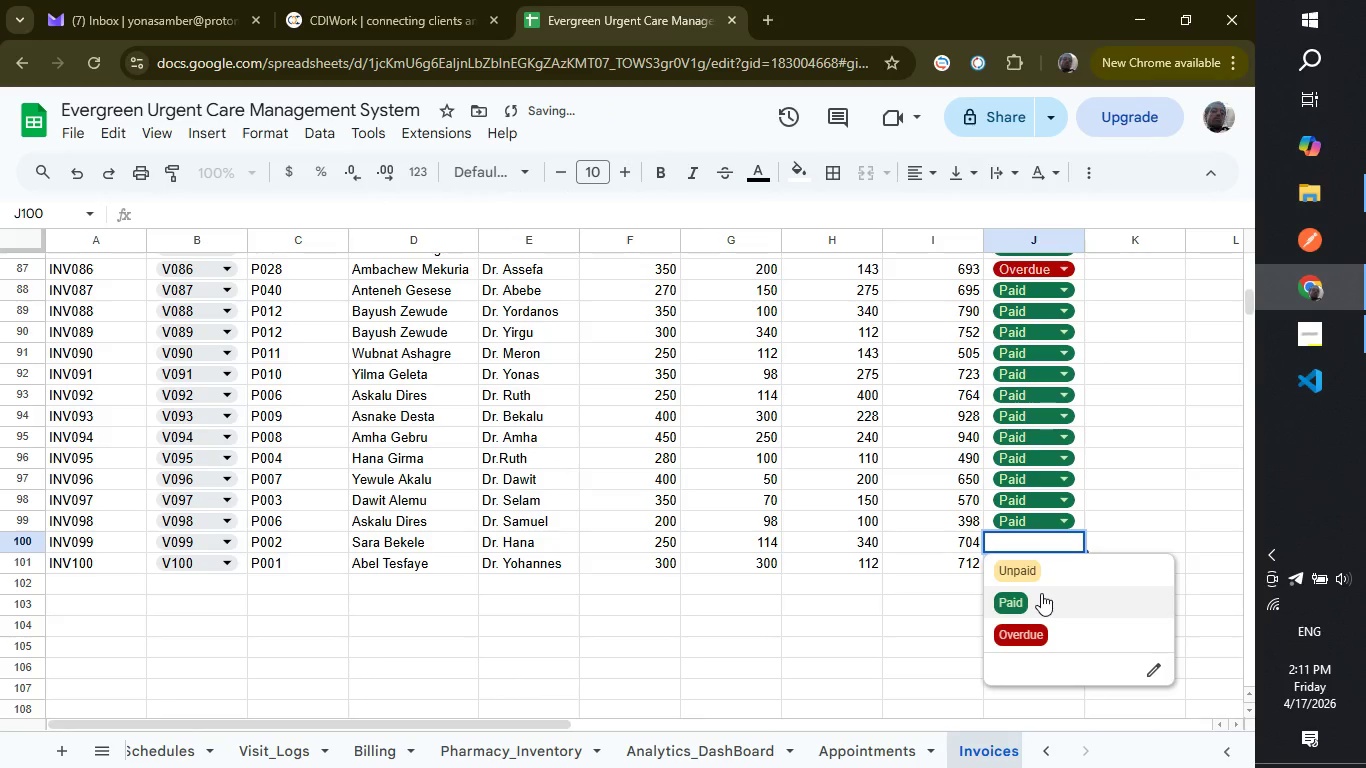 
left_click([1041, 593])
 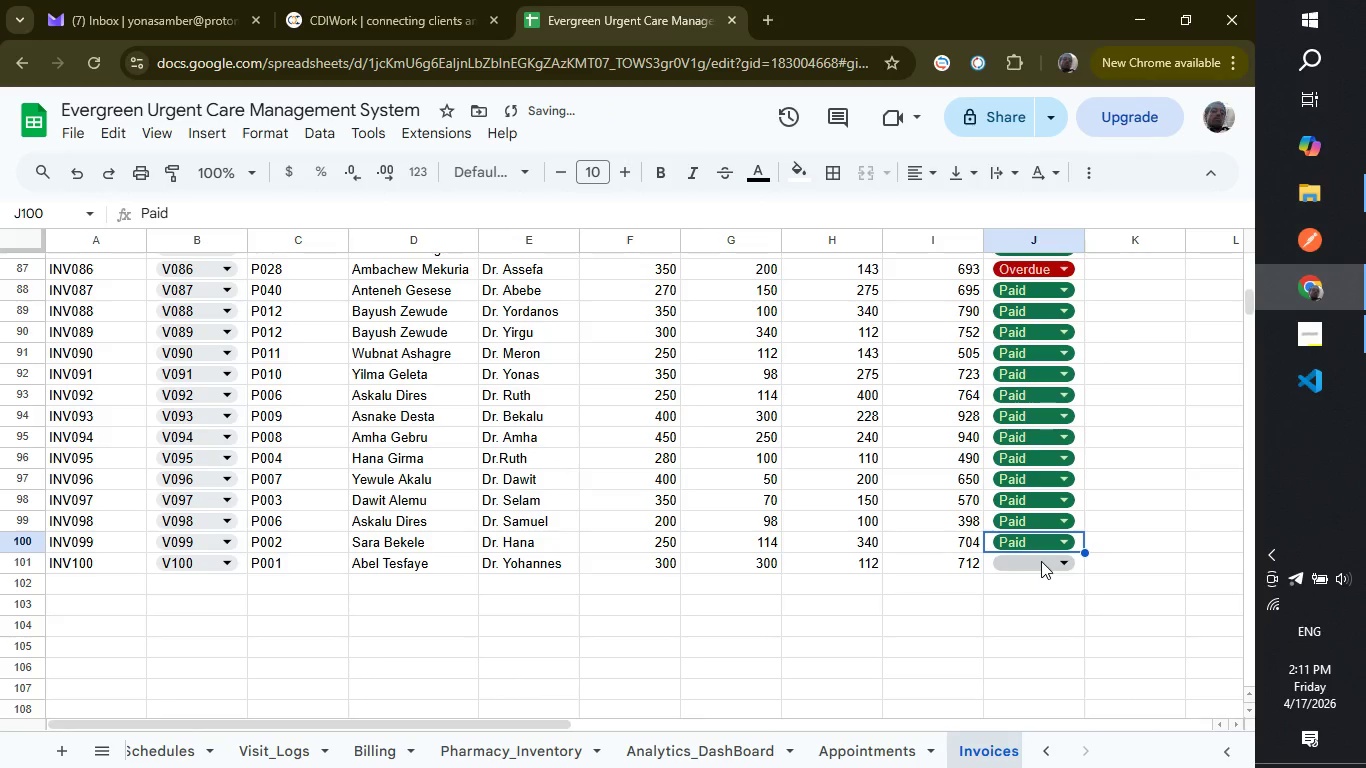 
left_click([1041, 561])
 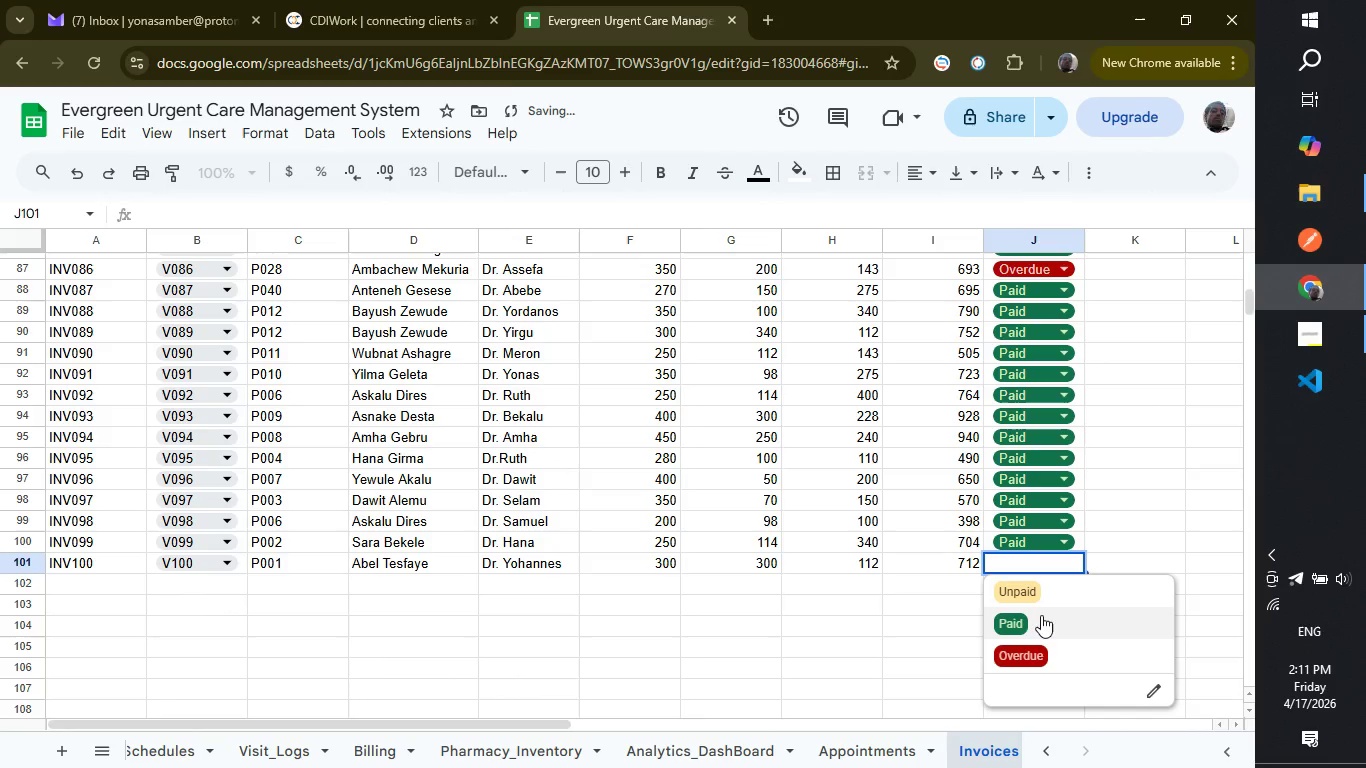 
left_click([1041, 615])
 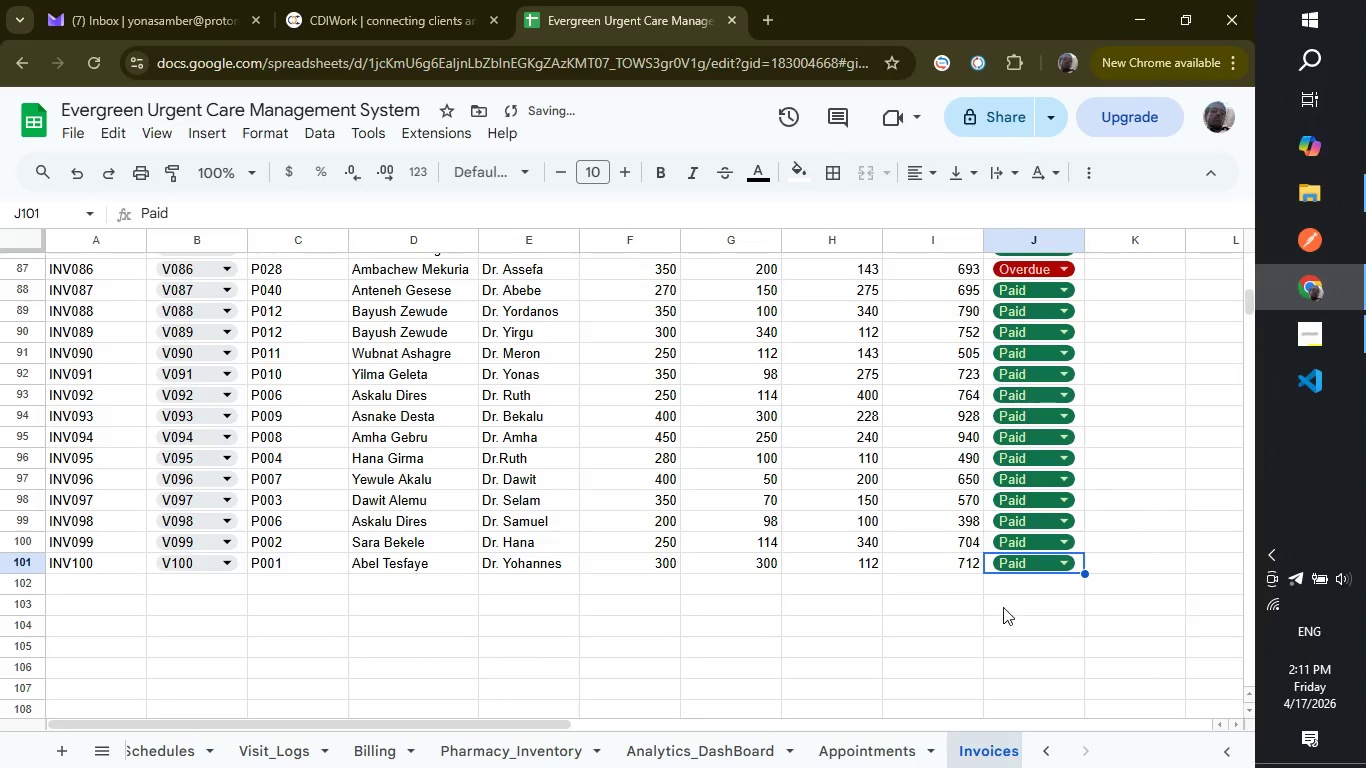 
scroll: coordinate [1003, 607], scroll_direction: up, amount: 14.0
 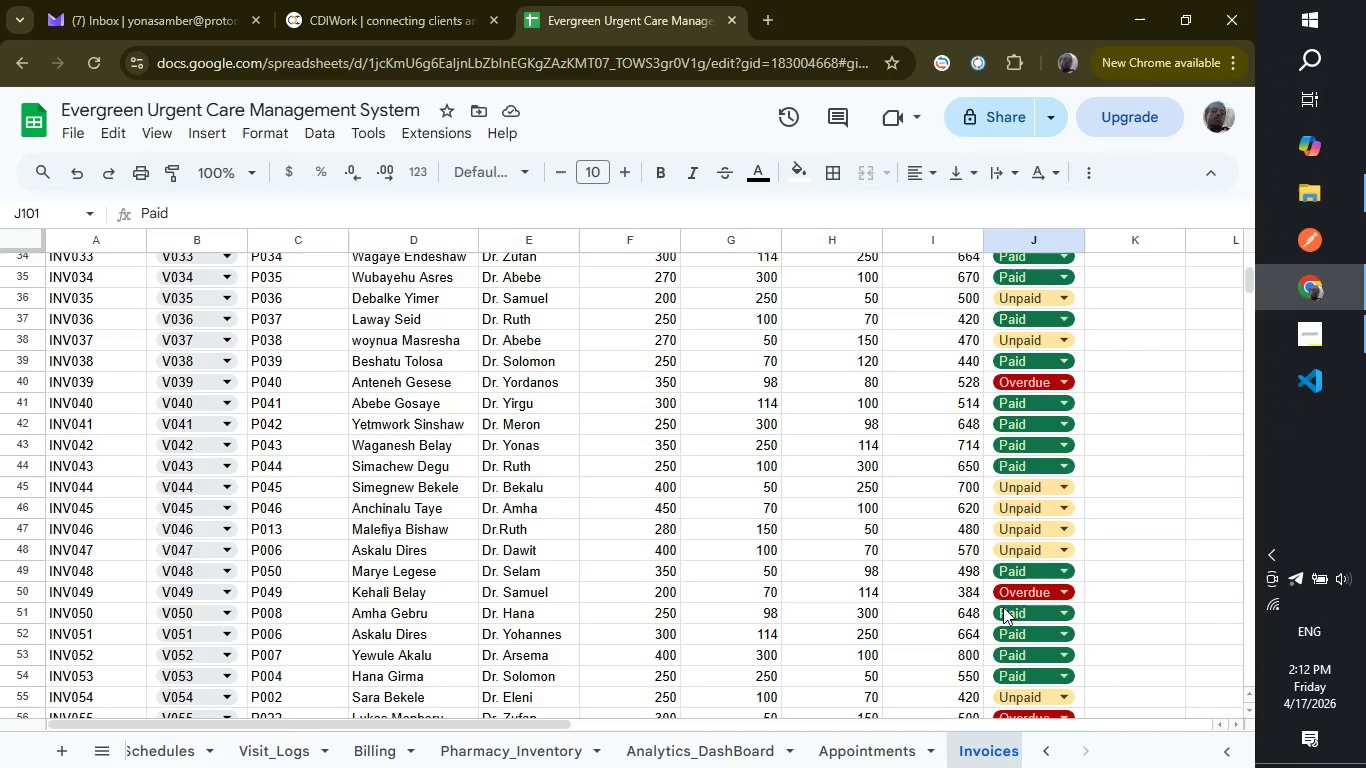 
wait(16.53)
 